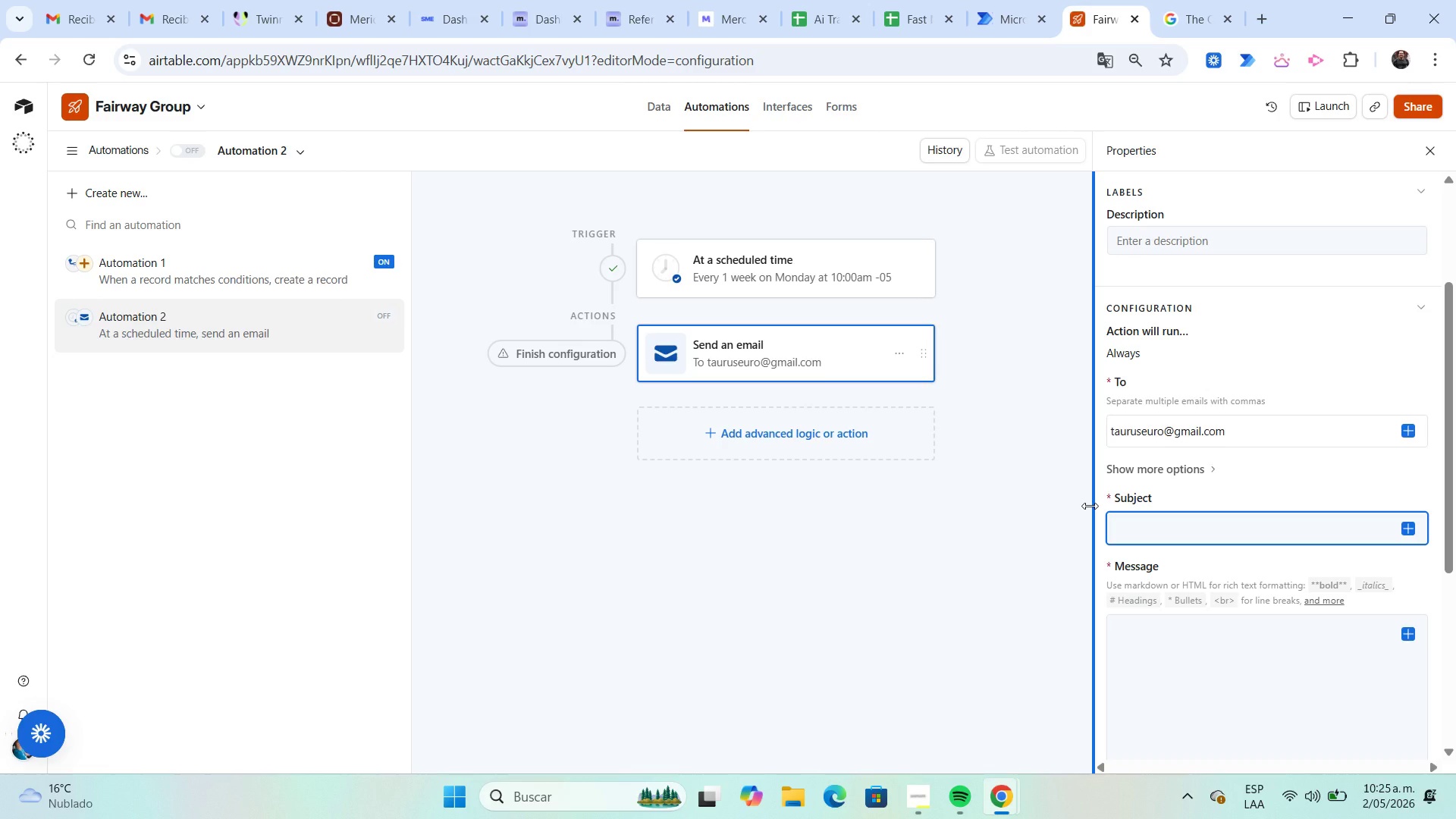 
wait(71.39)
 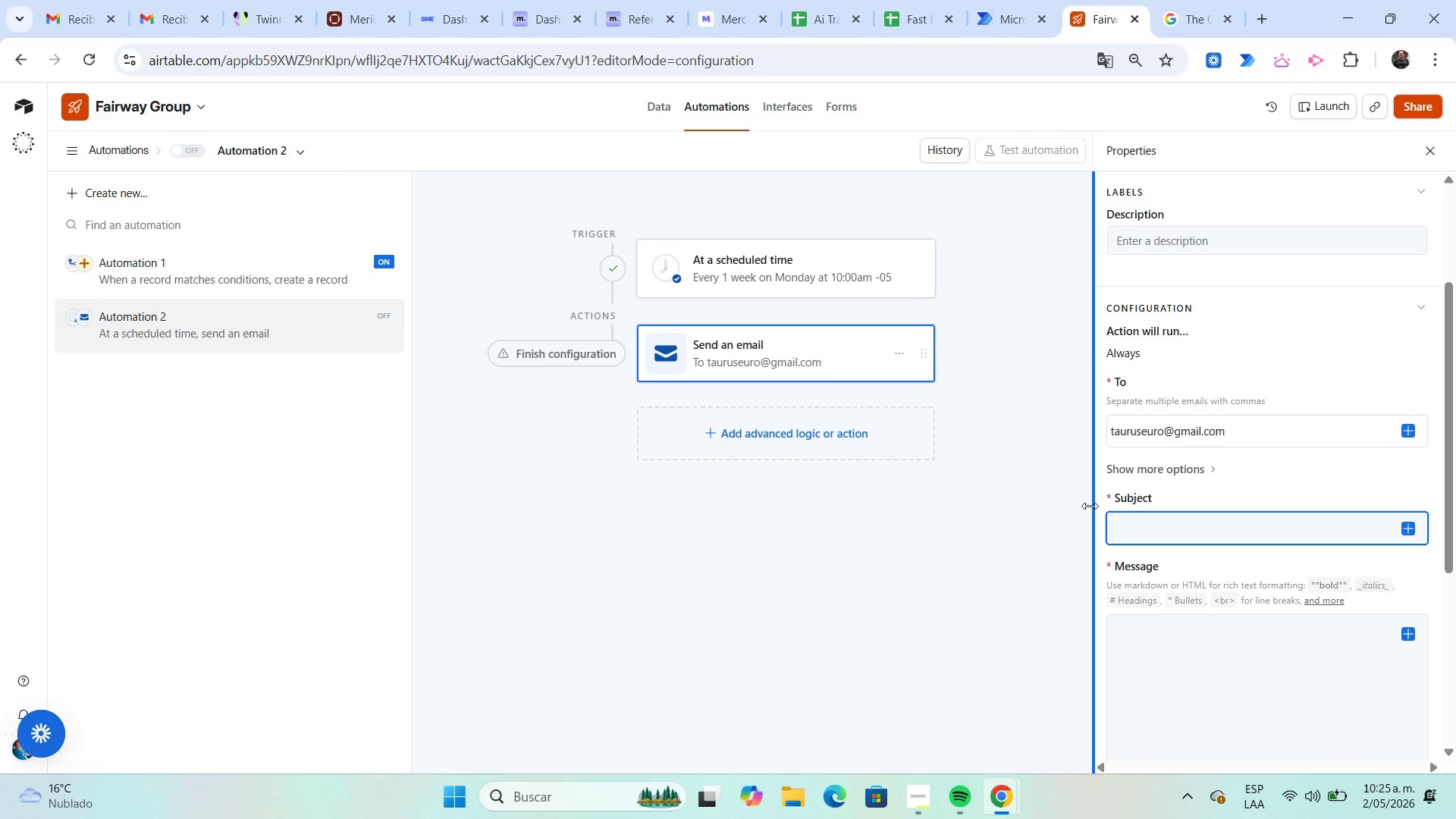 
type(Weekly Performance Summary)
 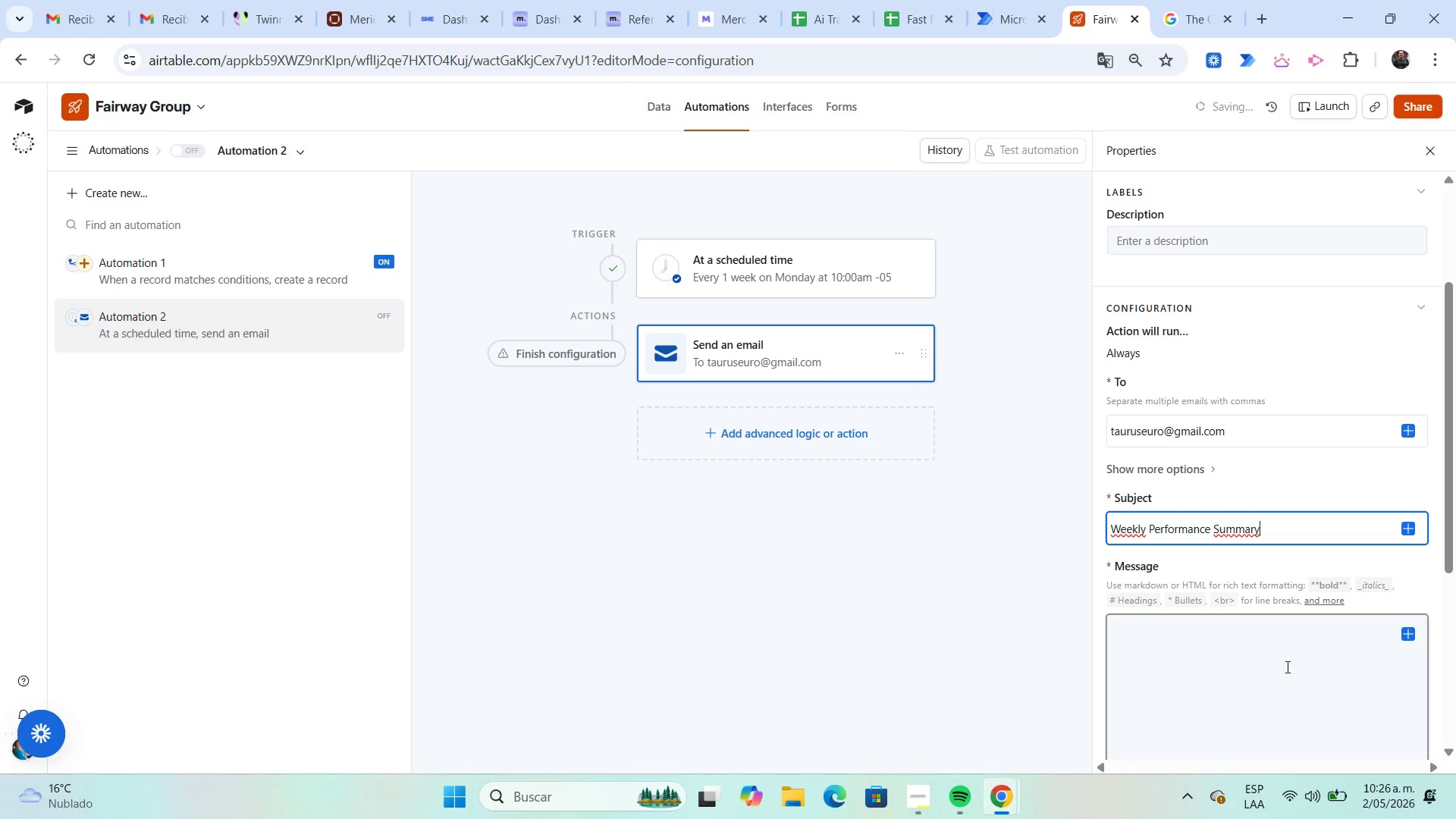 
scroll: coordinate [1226, 648], scroll_direction: down, amount: 1.0
 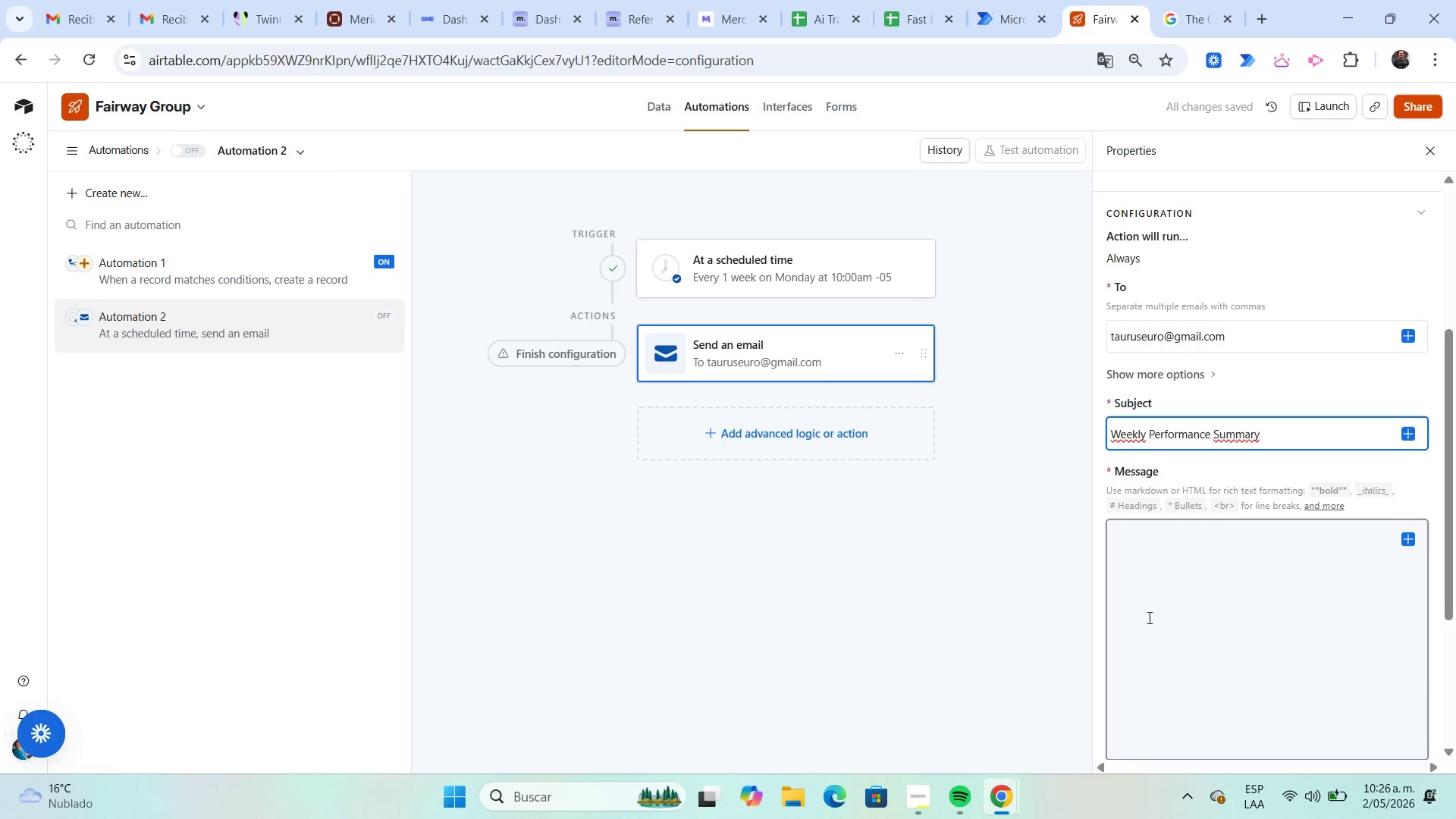 
left_click([1219, 560])
 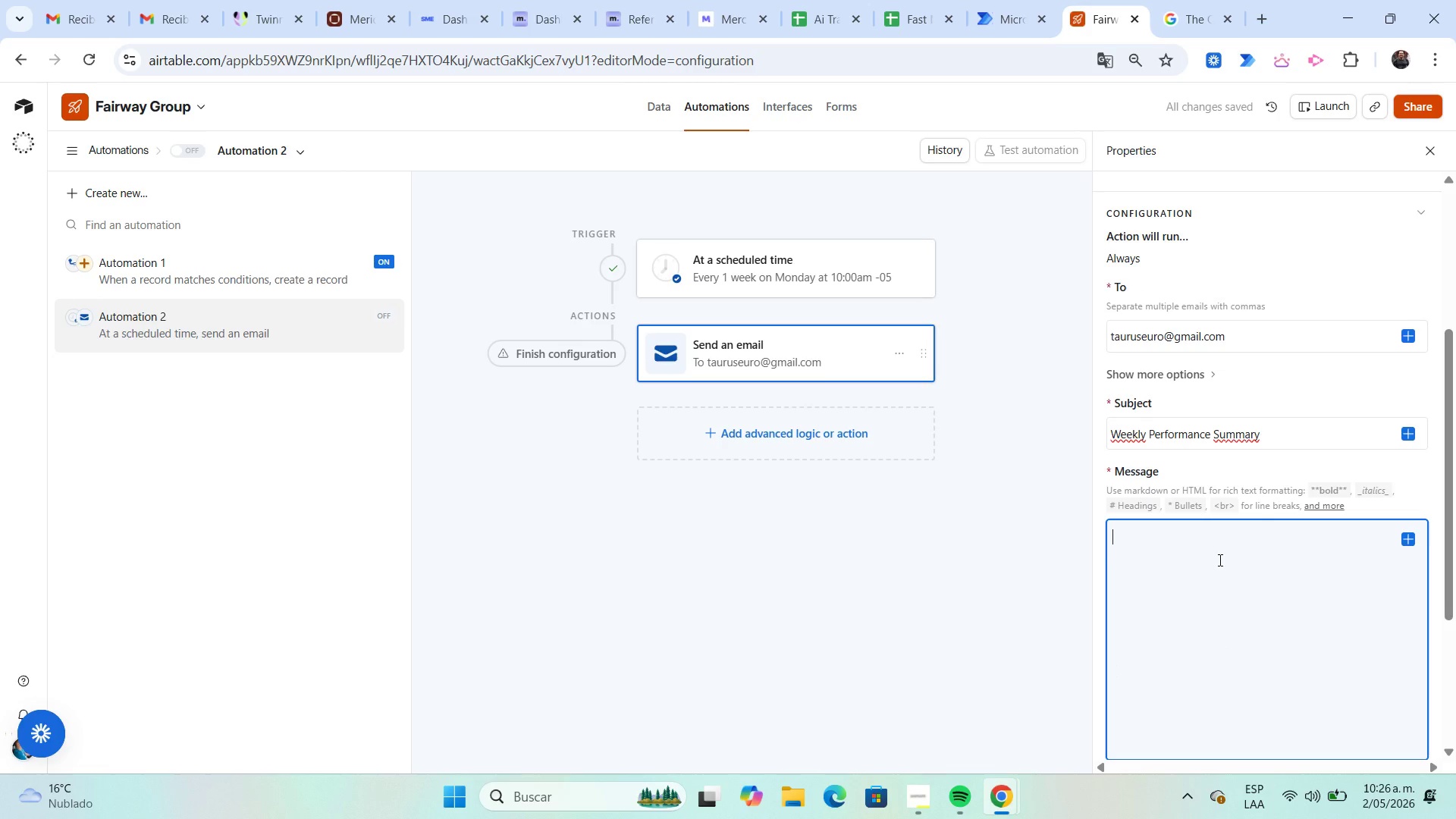 
type(Hello>)
 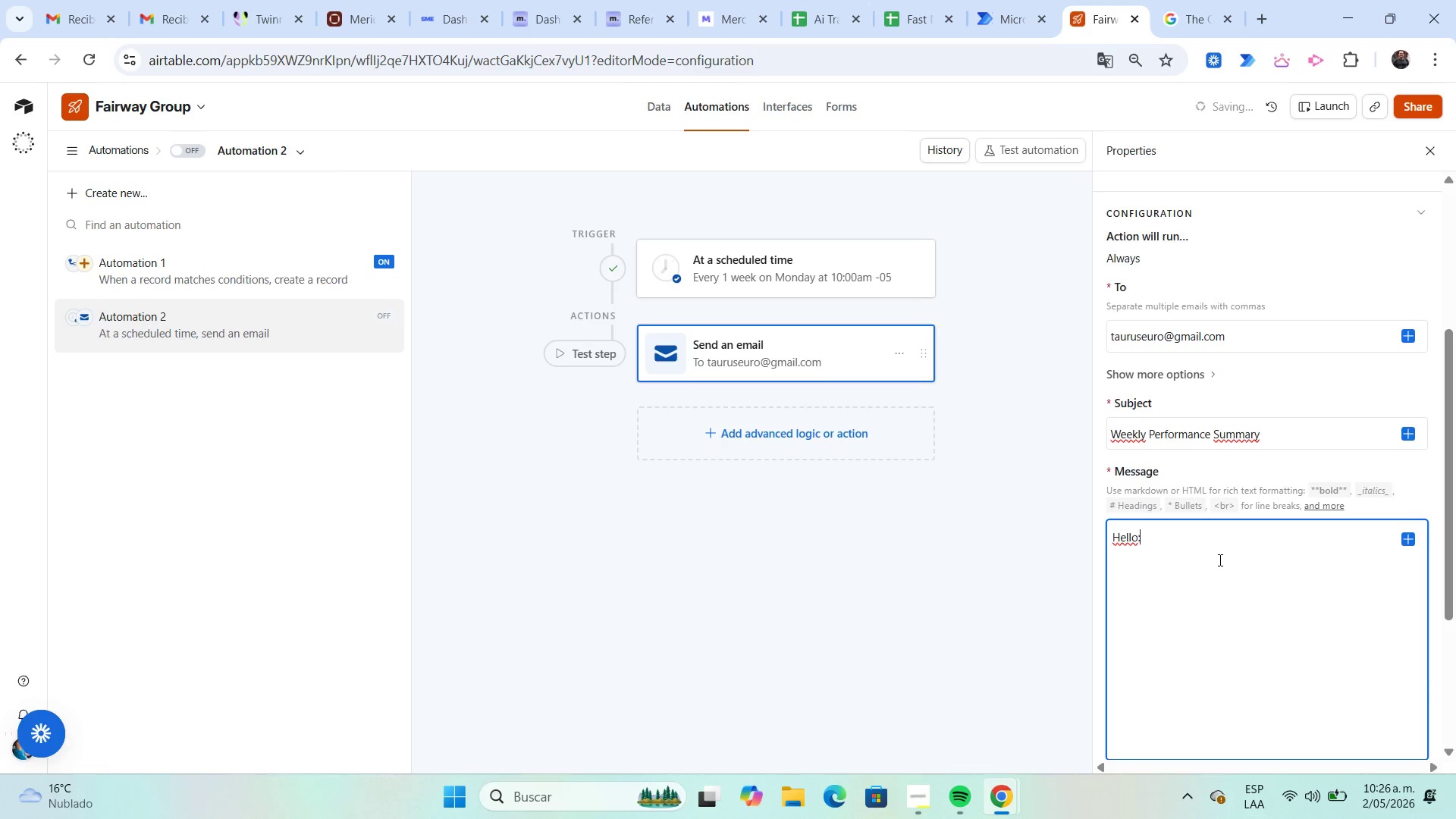 
key(Enter)
 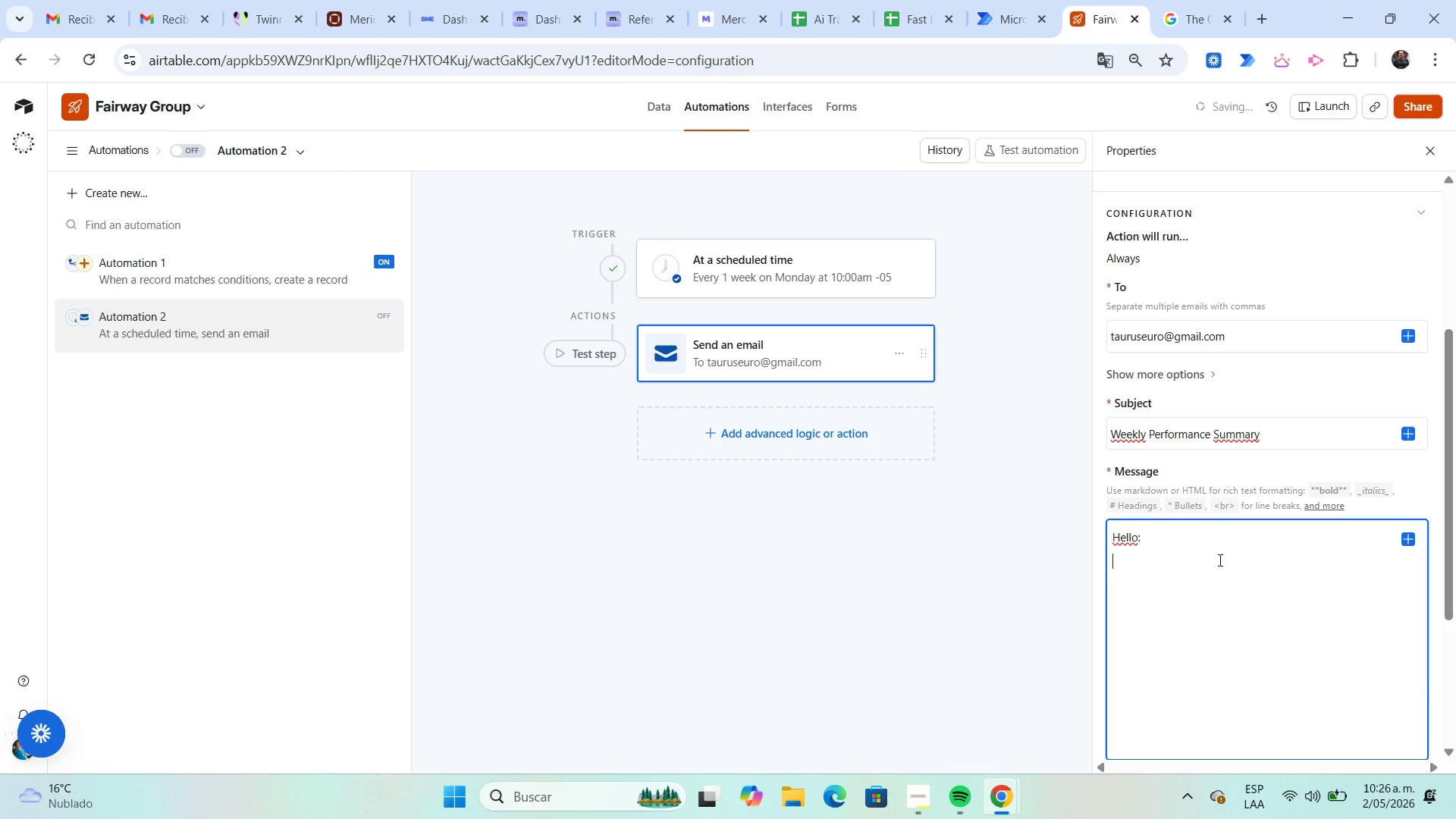 
key(Enter)
 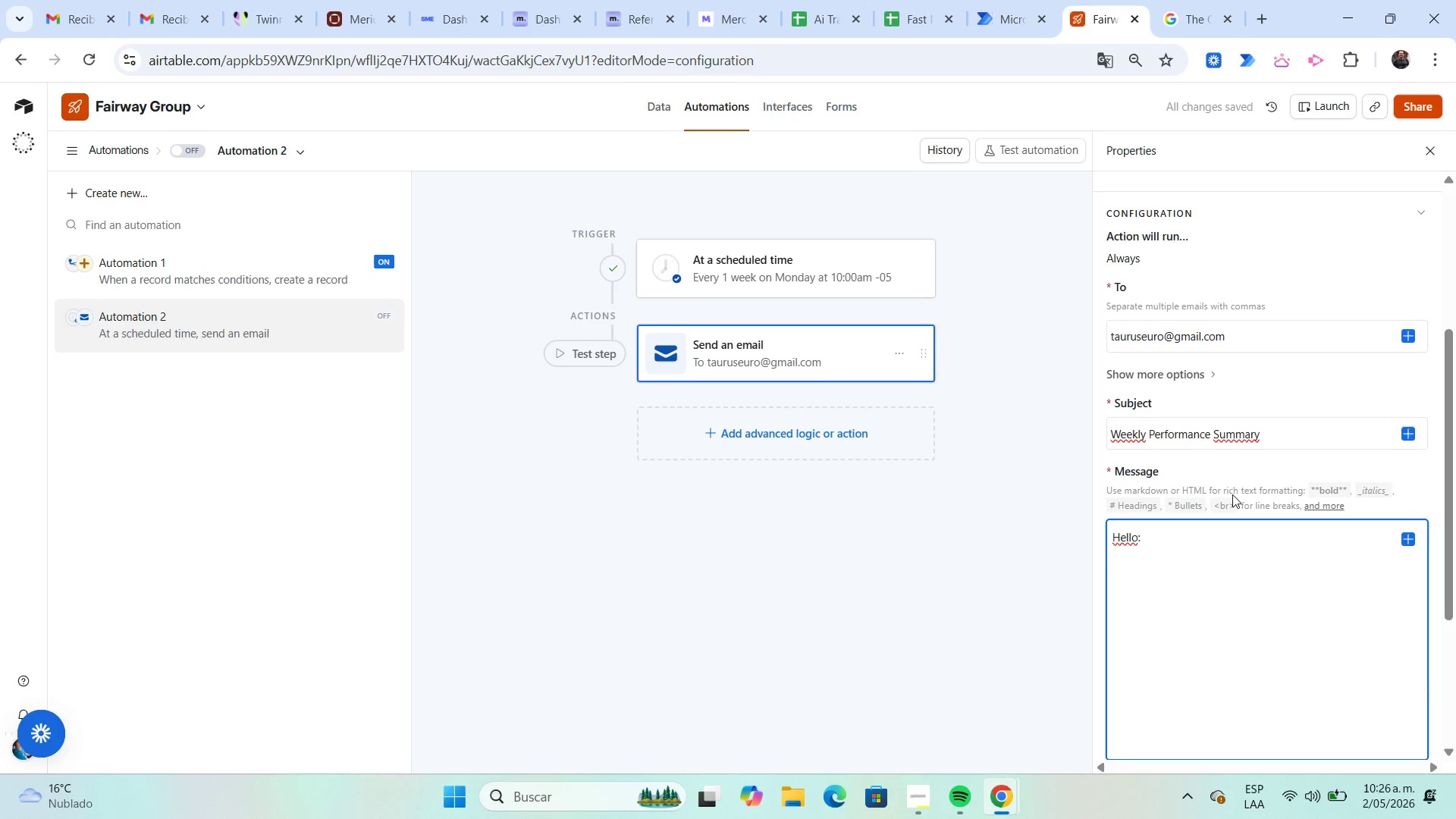 
scroll: coordinate [1294, 496], scroll_direction: down, amount: 2.0
 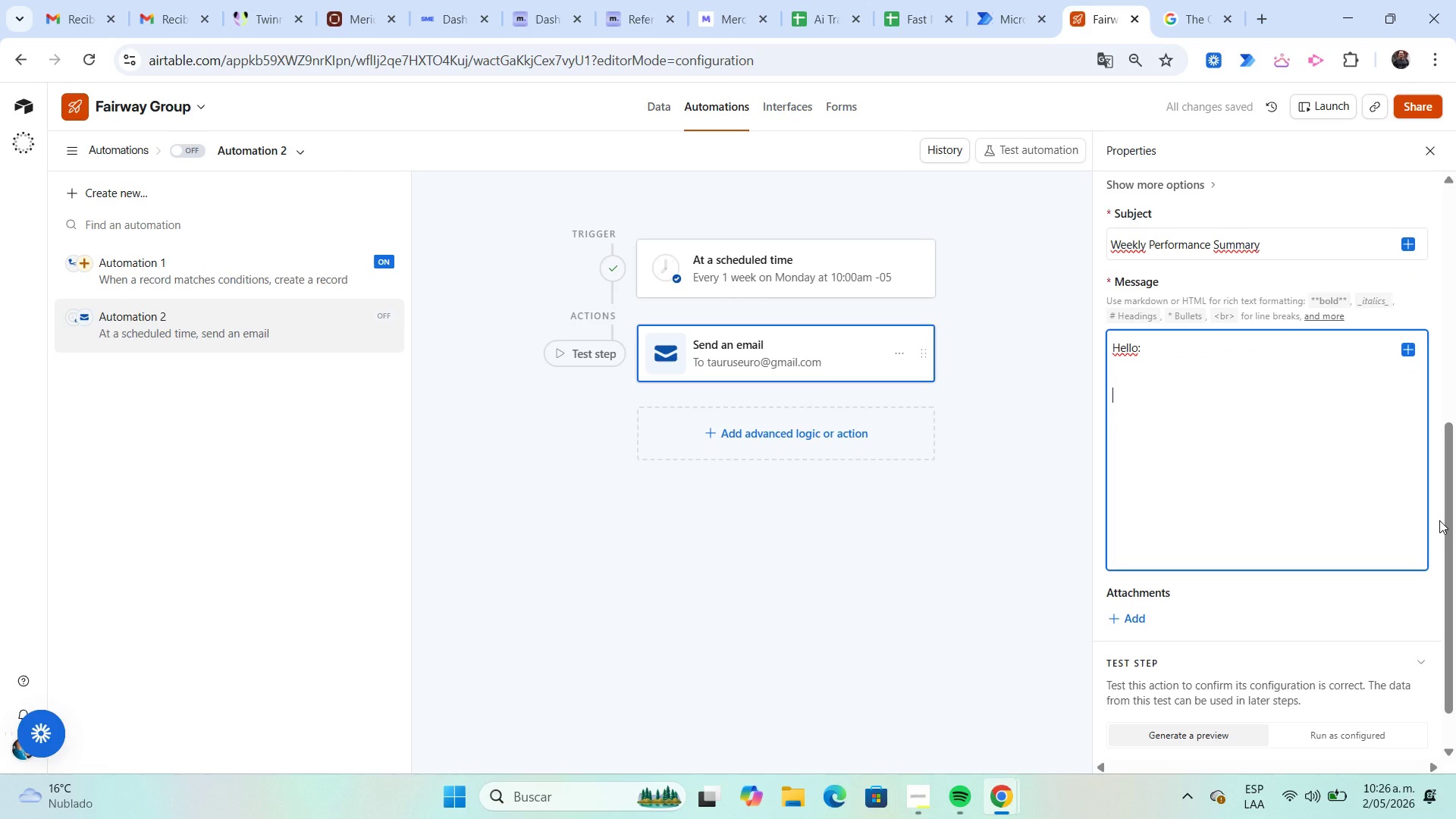 
type(Here is your weekly performance summary>)
 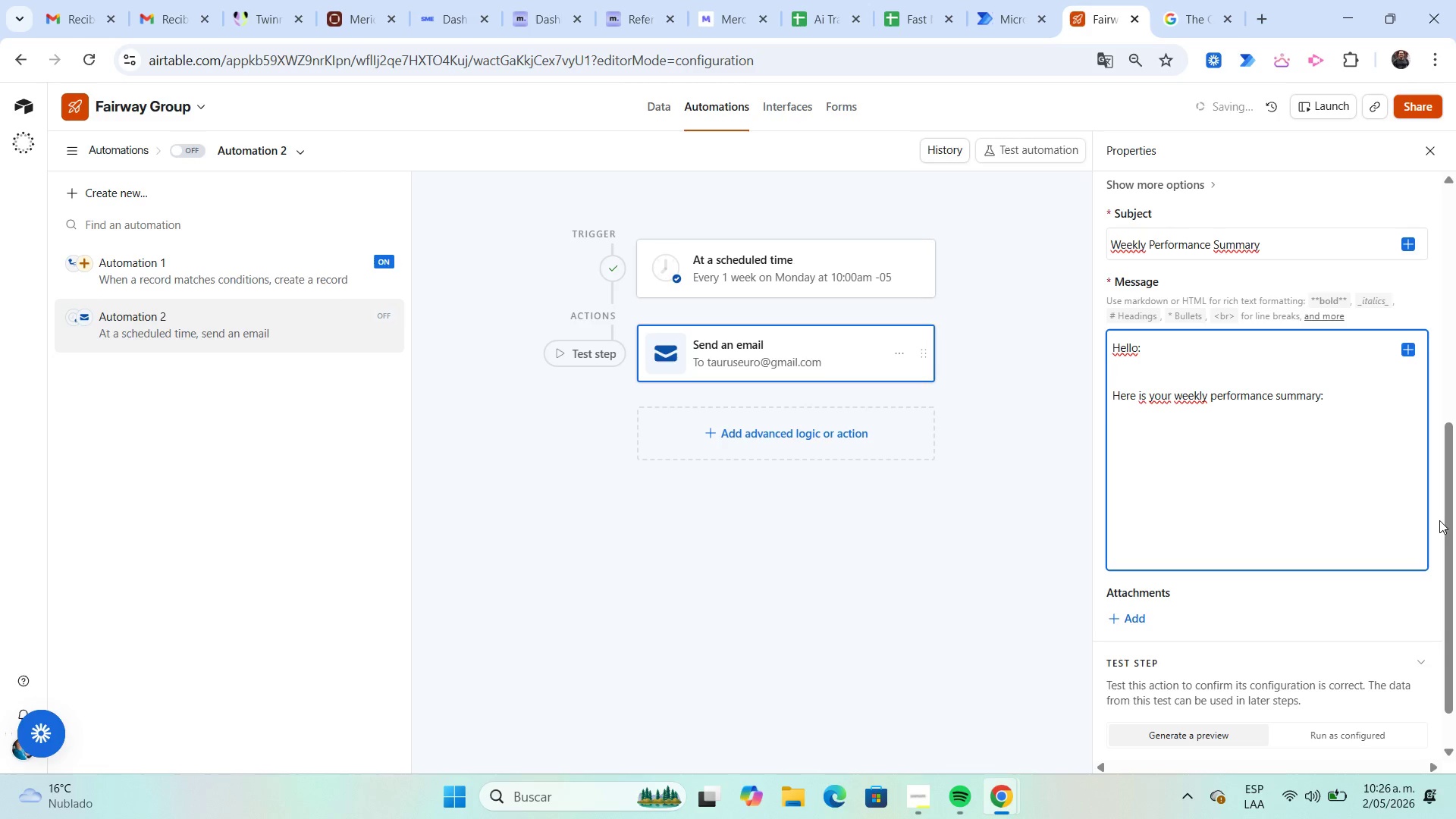 
key(Enter)
 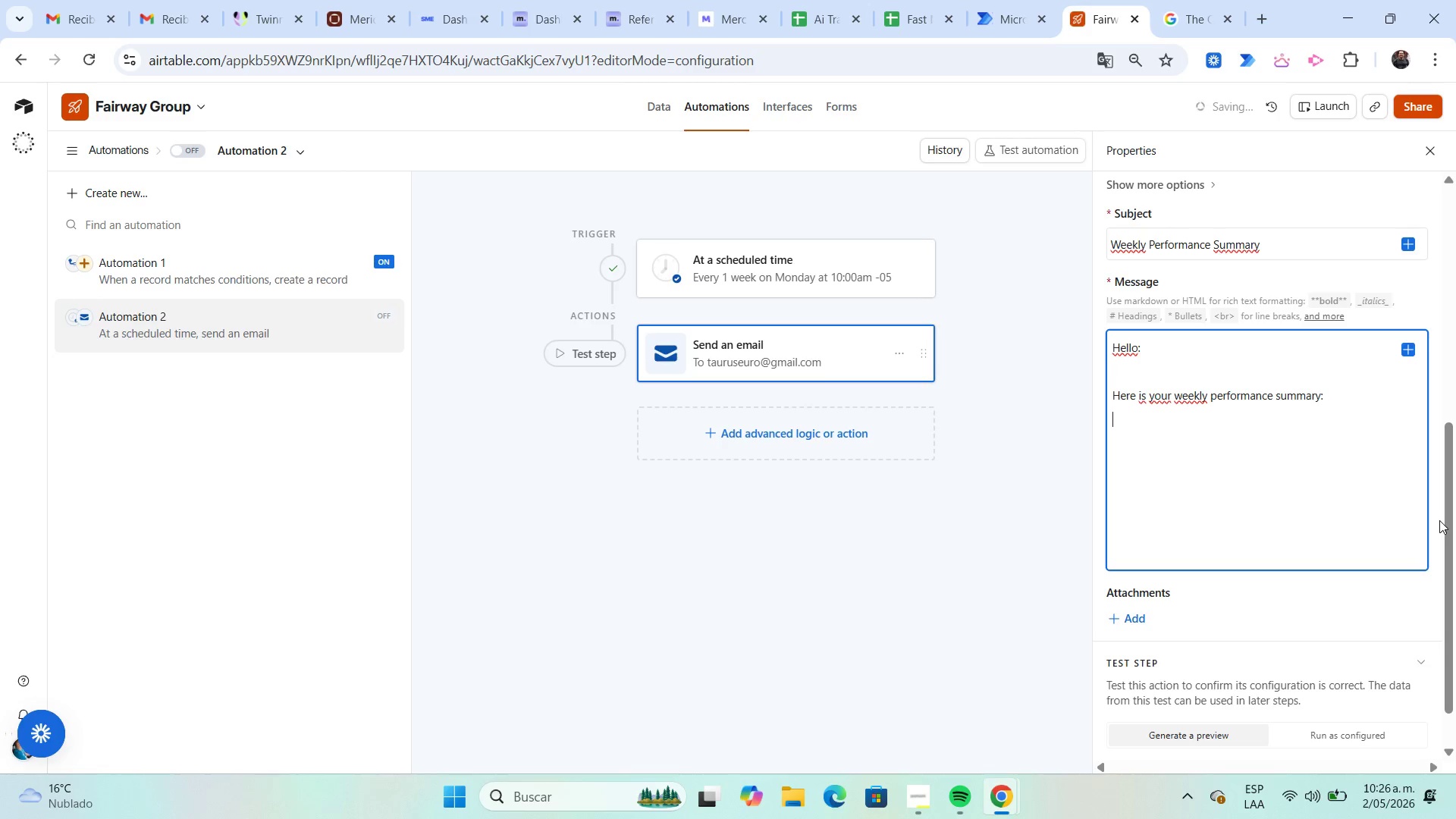 
key(Enter)
 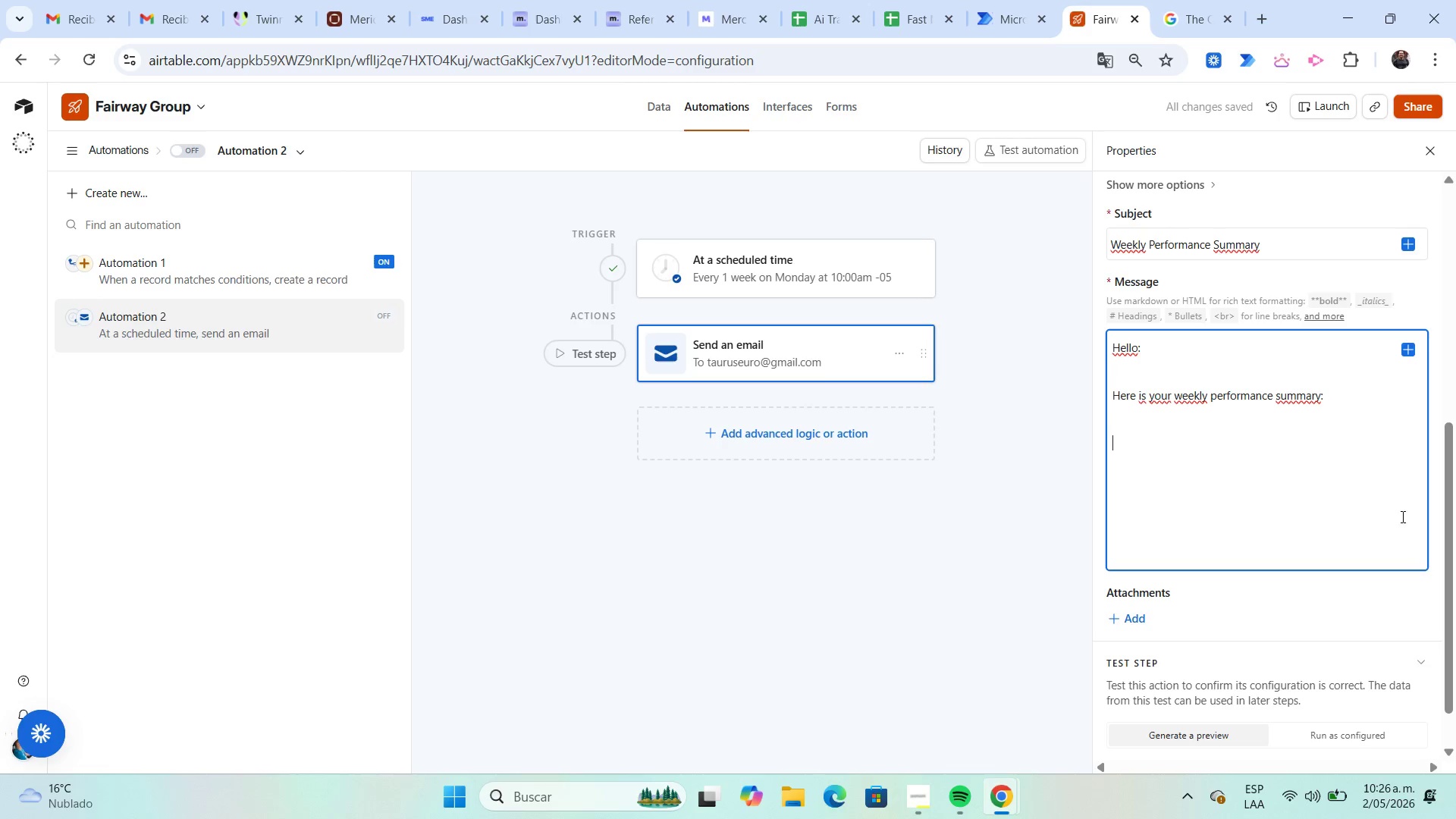 
wait(5.73)
 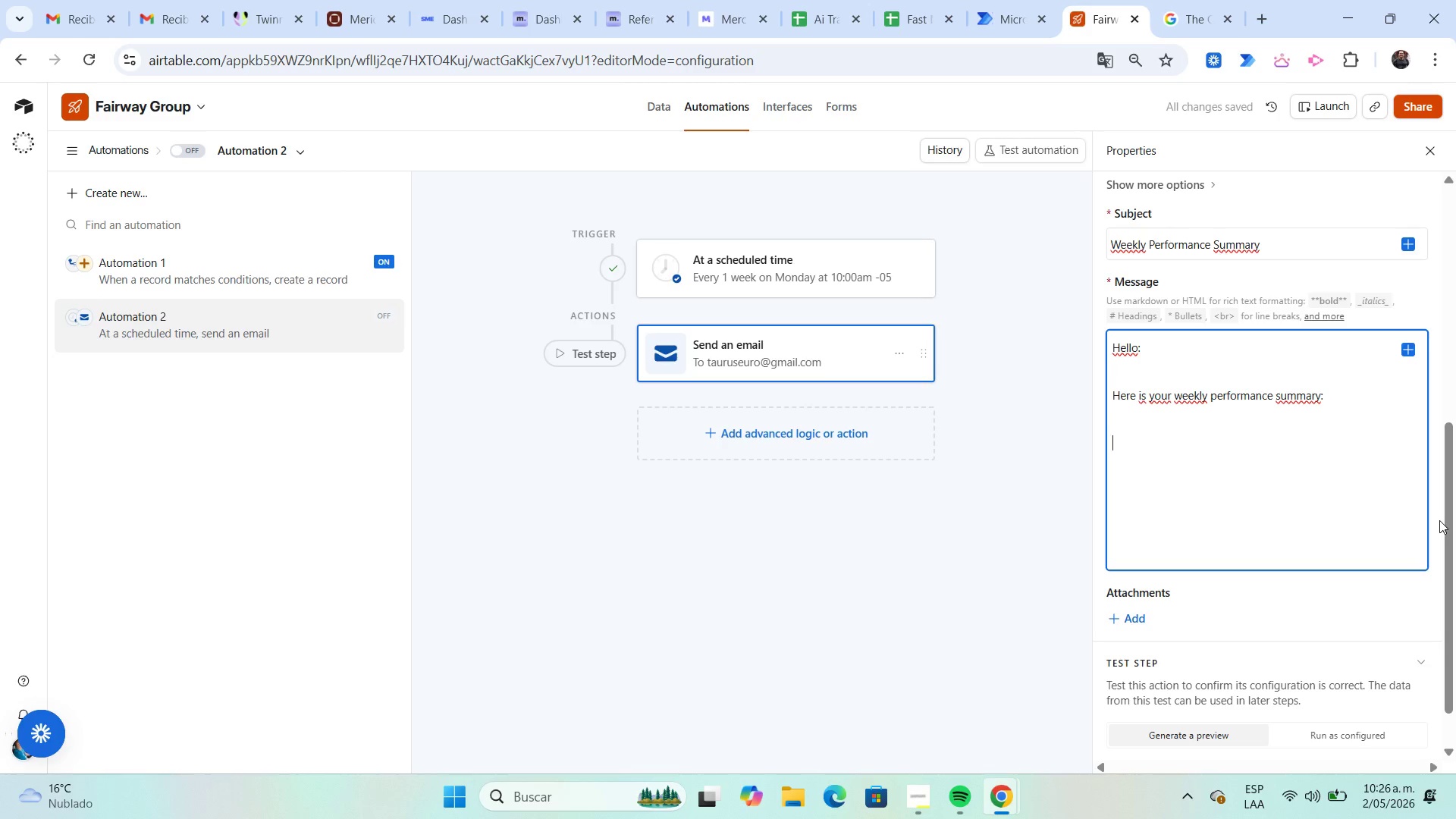 
type(*TOTAL LESSONS>)
 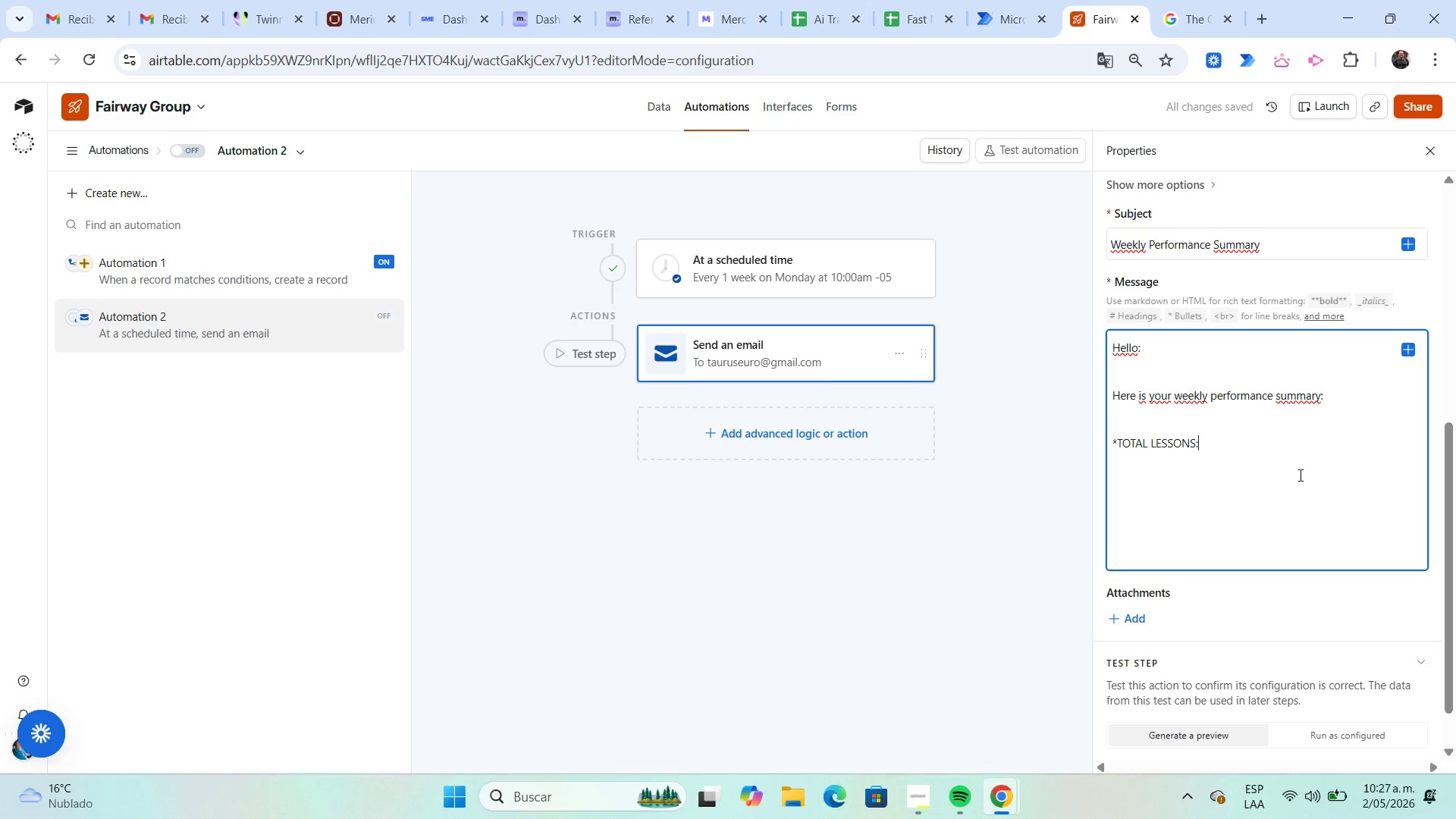 
key(Enter)
 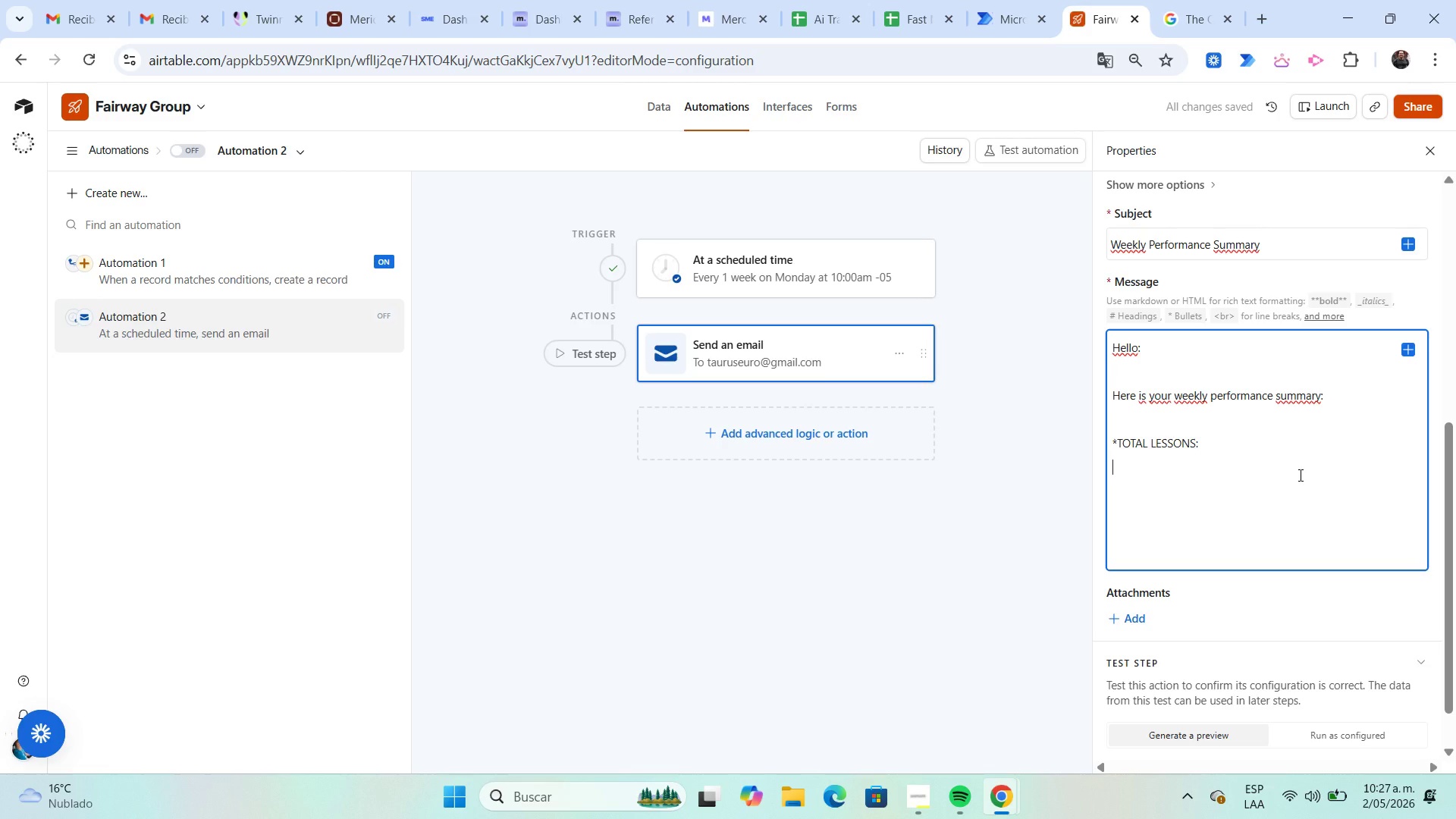 
type(*TOTAL REVENUE>)
 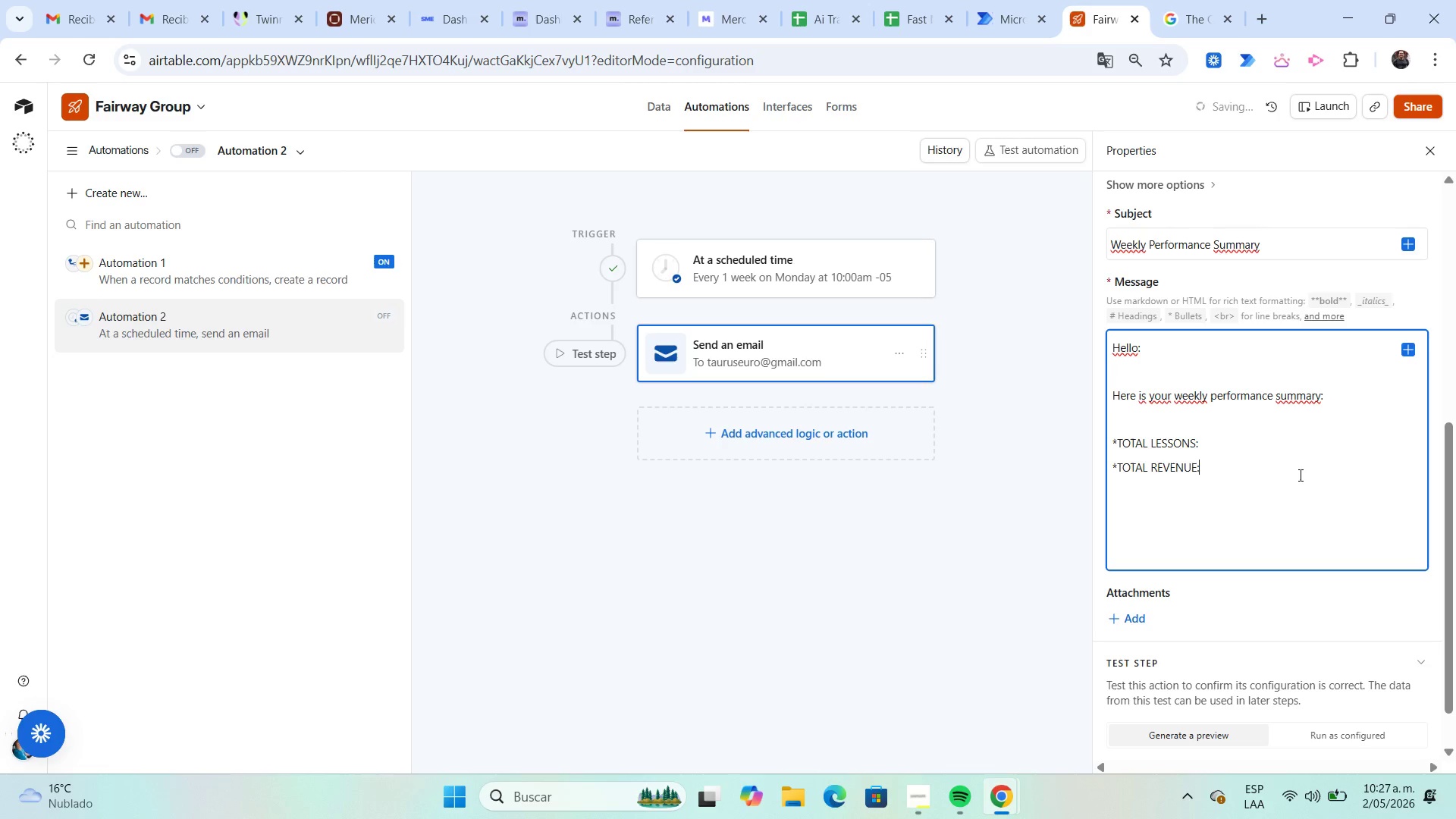 
key(Enter)
 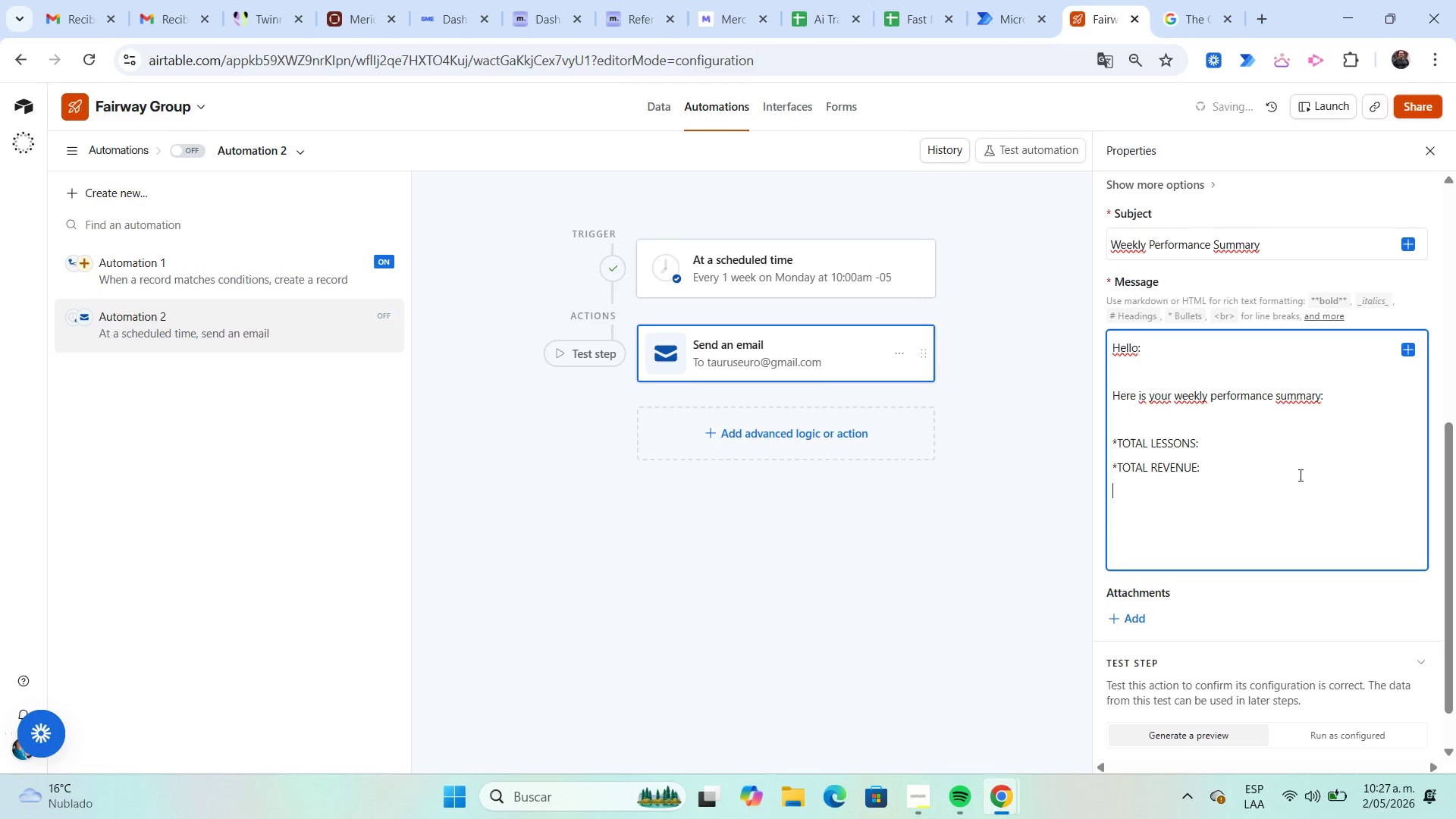 
key(Enter)
 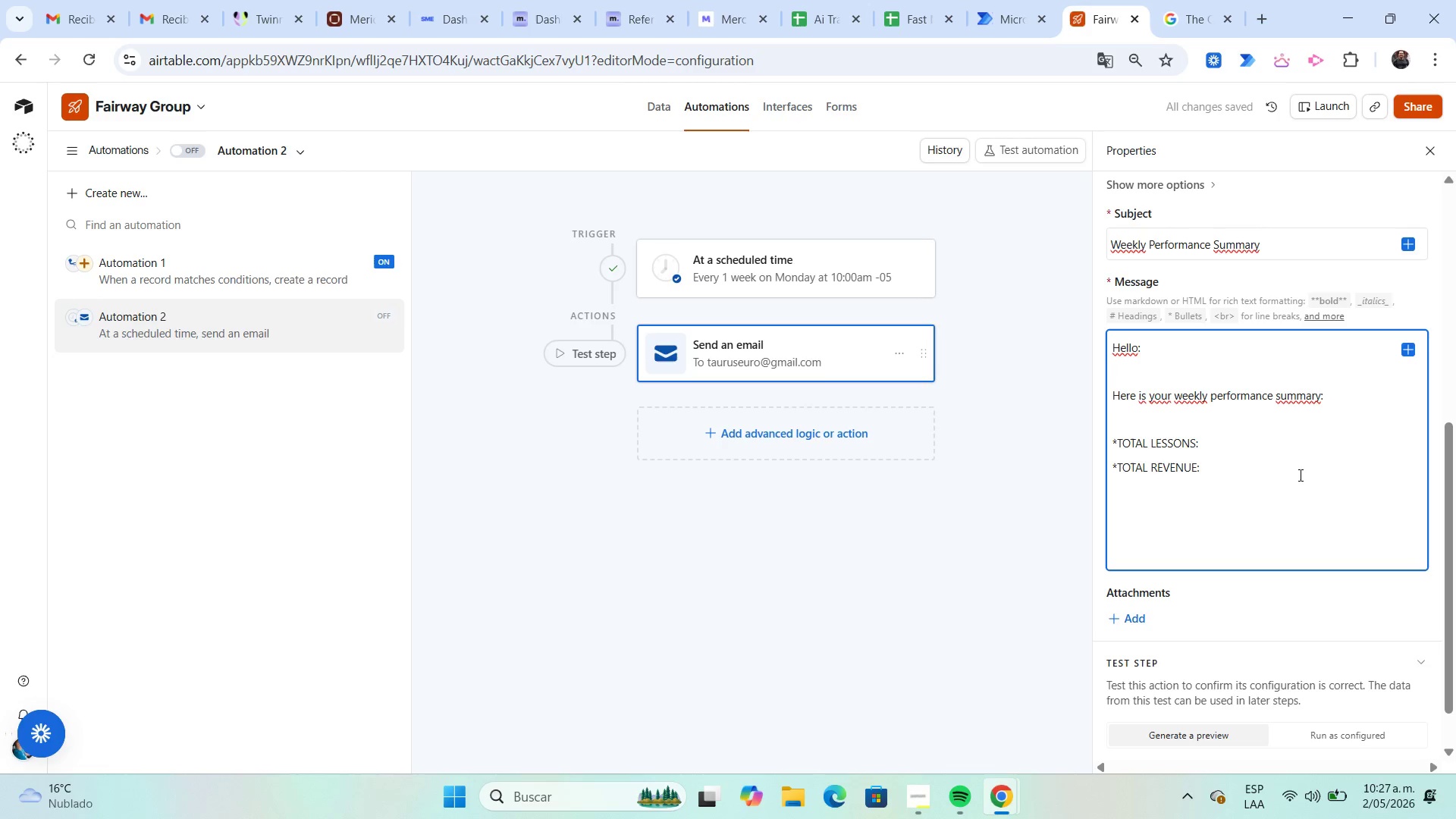 
type(Please review the dashboard for more details.)
 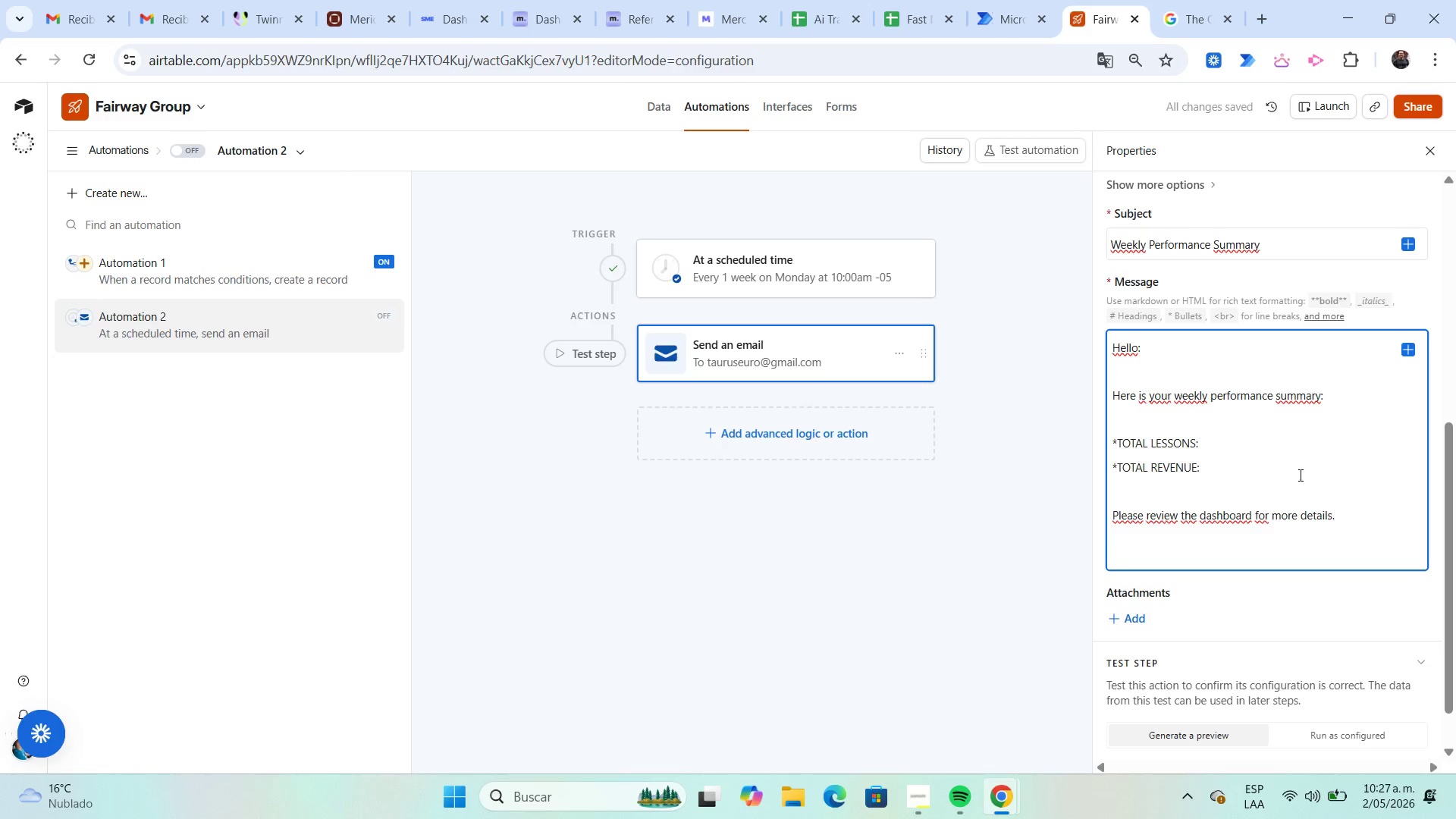 
key(Enter)
 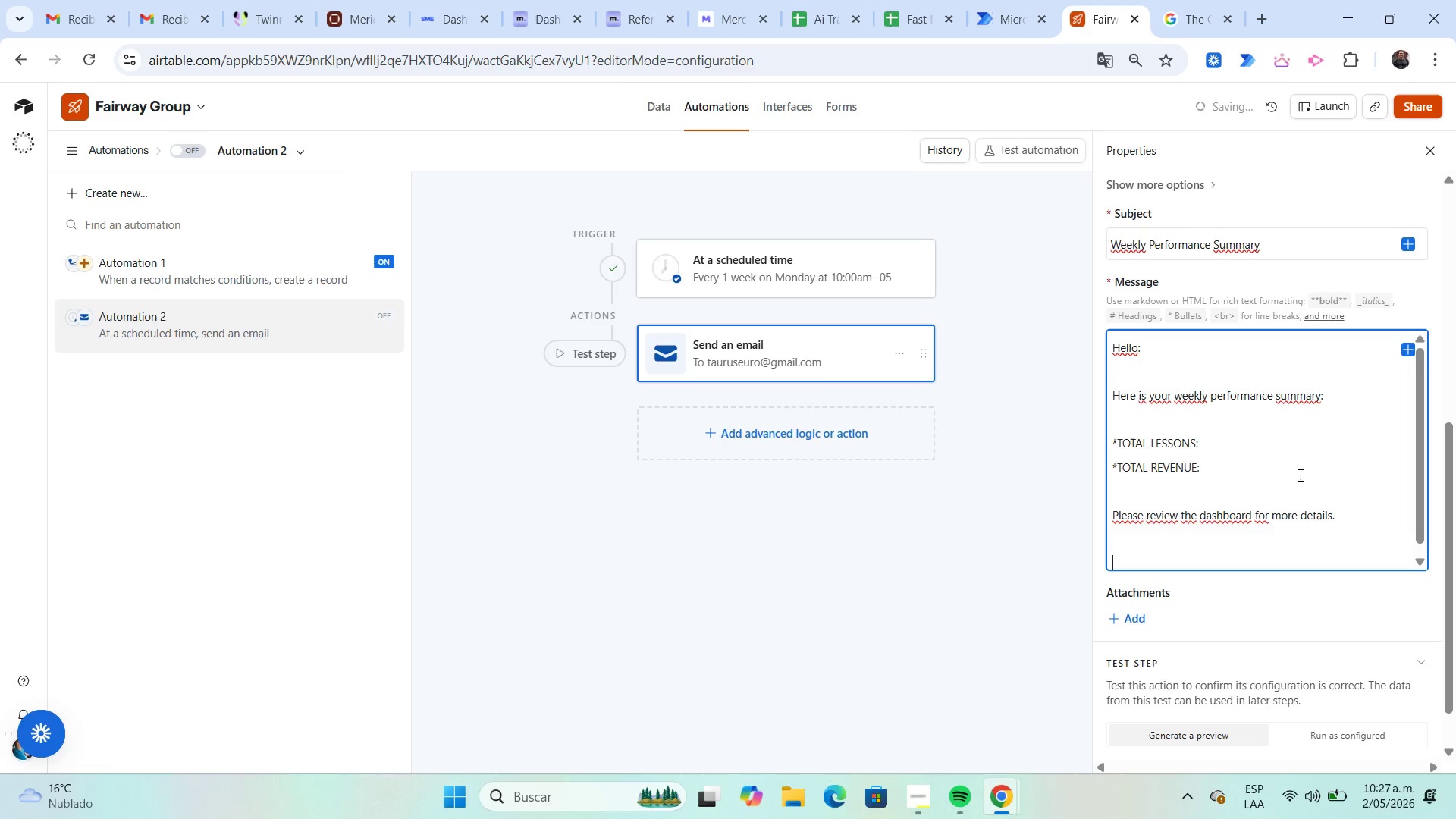 
key(Enter)
 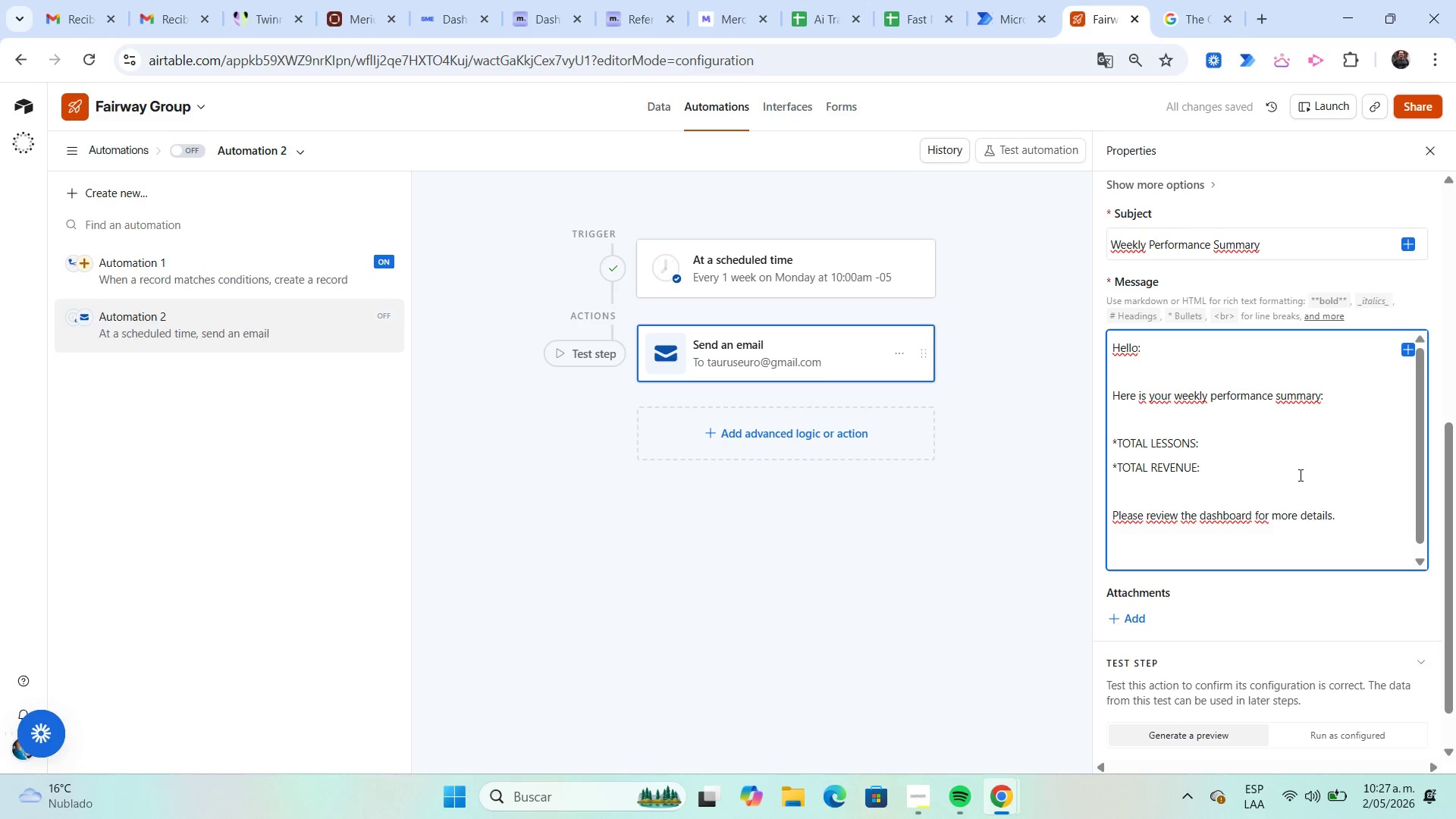 
type(Regards,)
 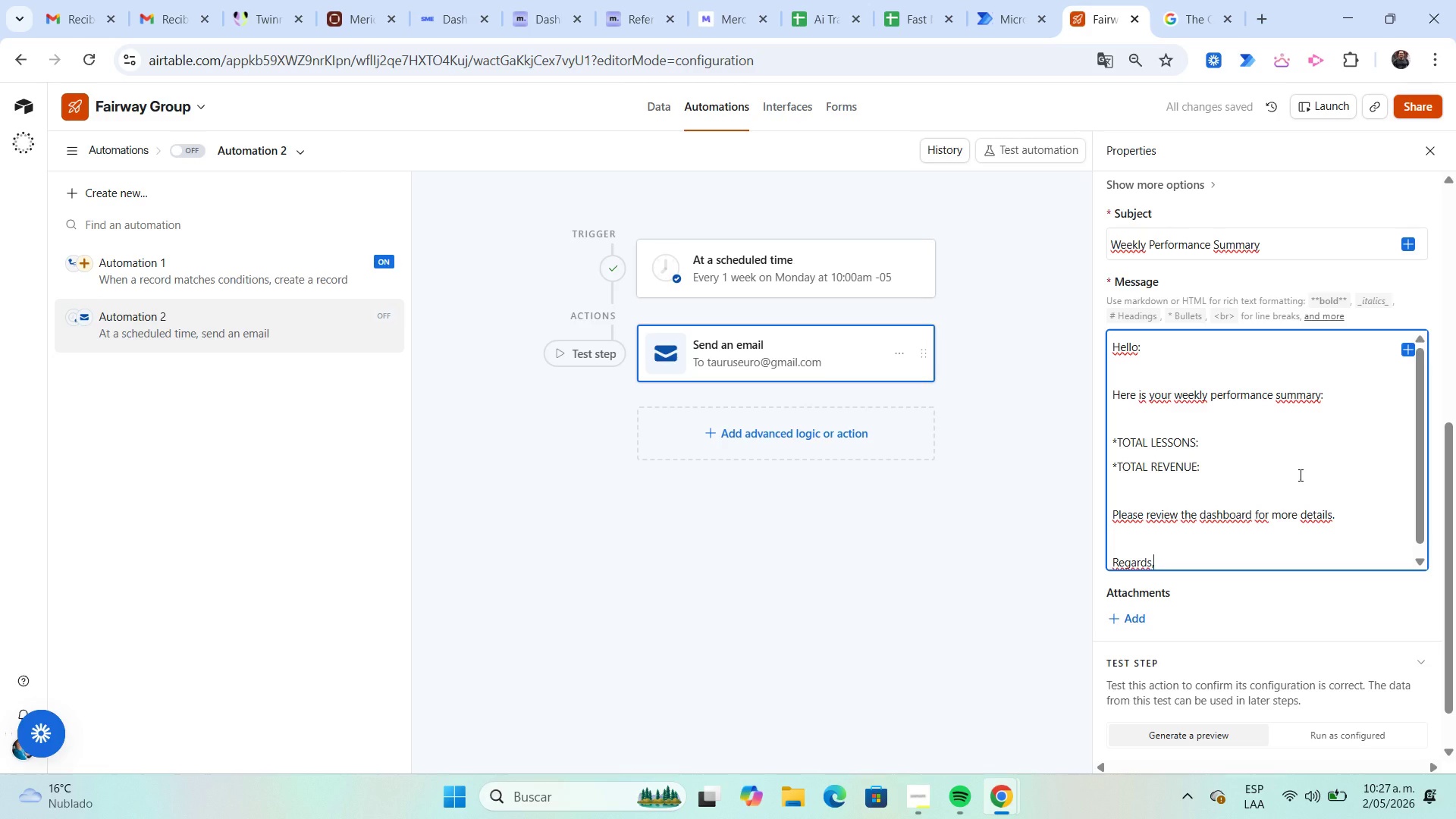 
key(Enter)
 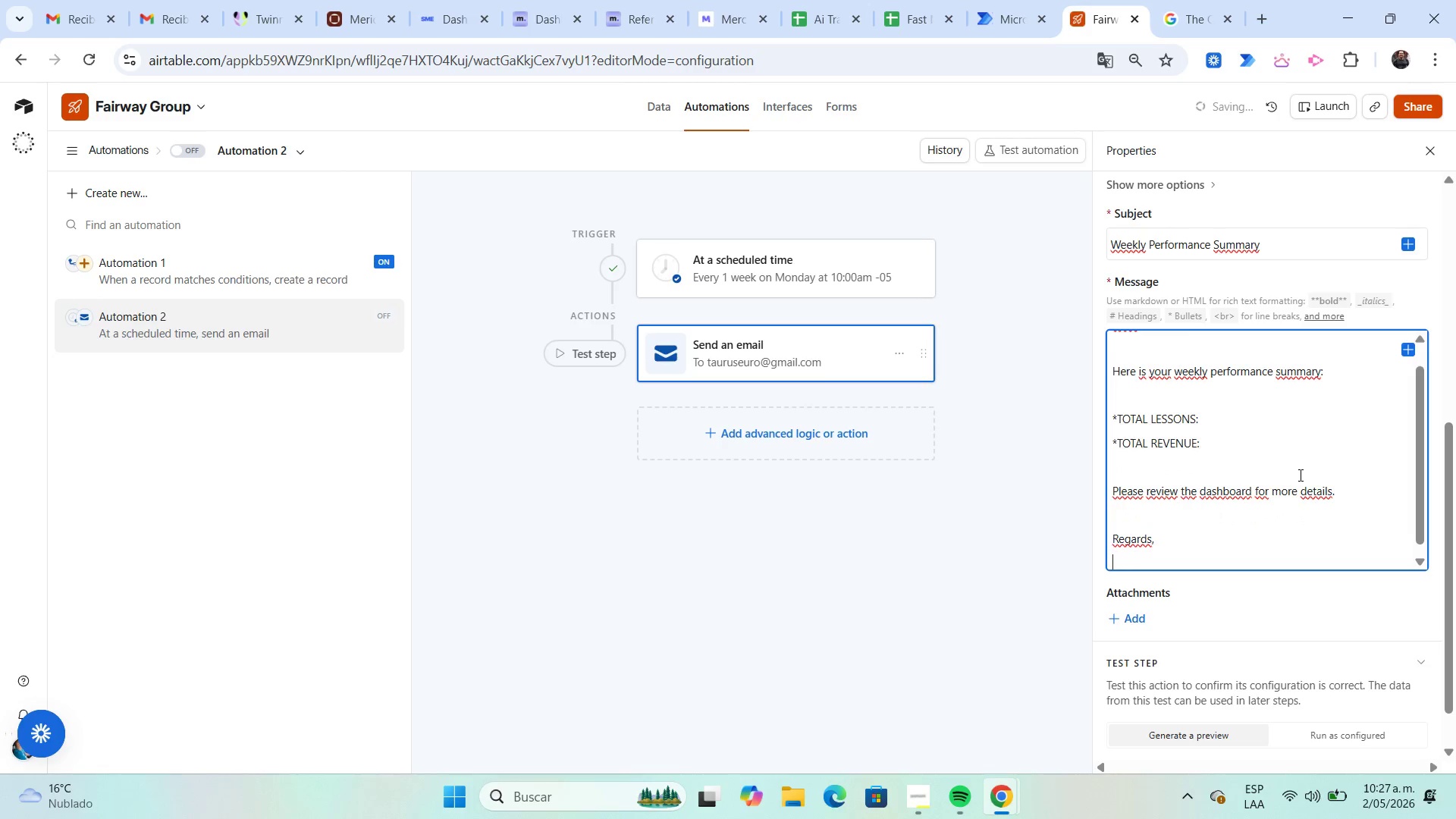 
key(Enter)
 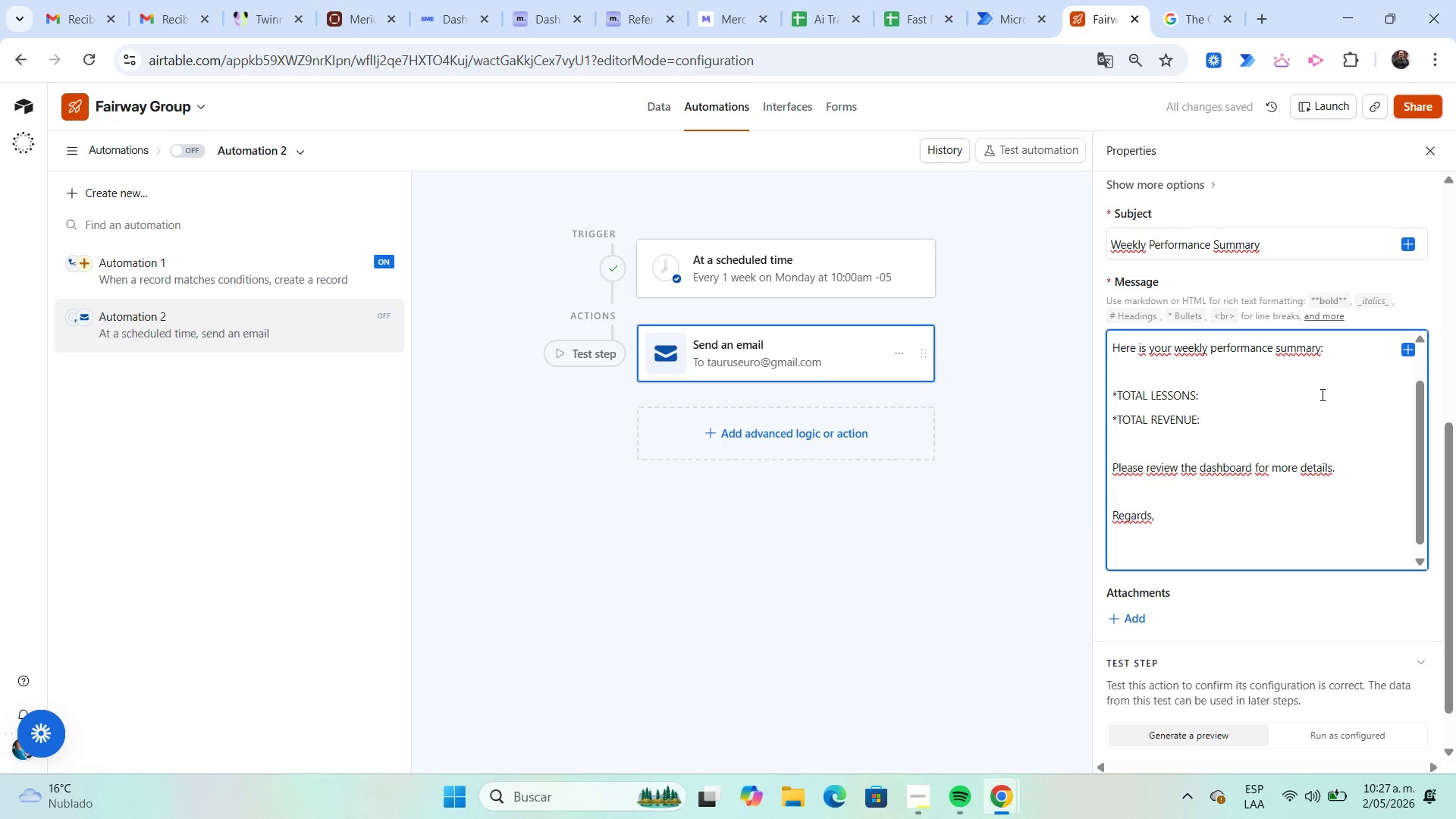 
wait(5.09)
 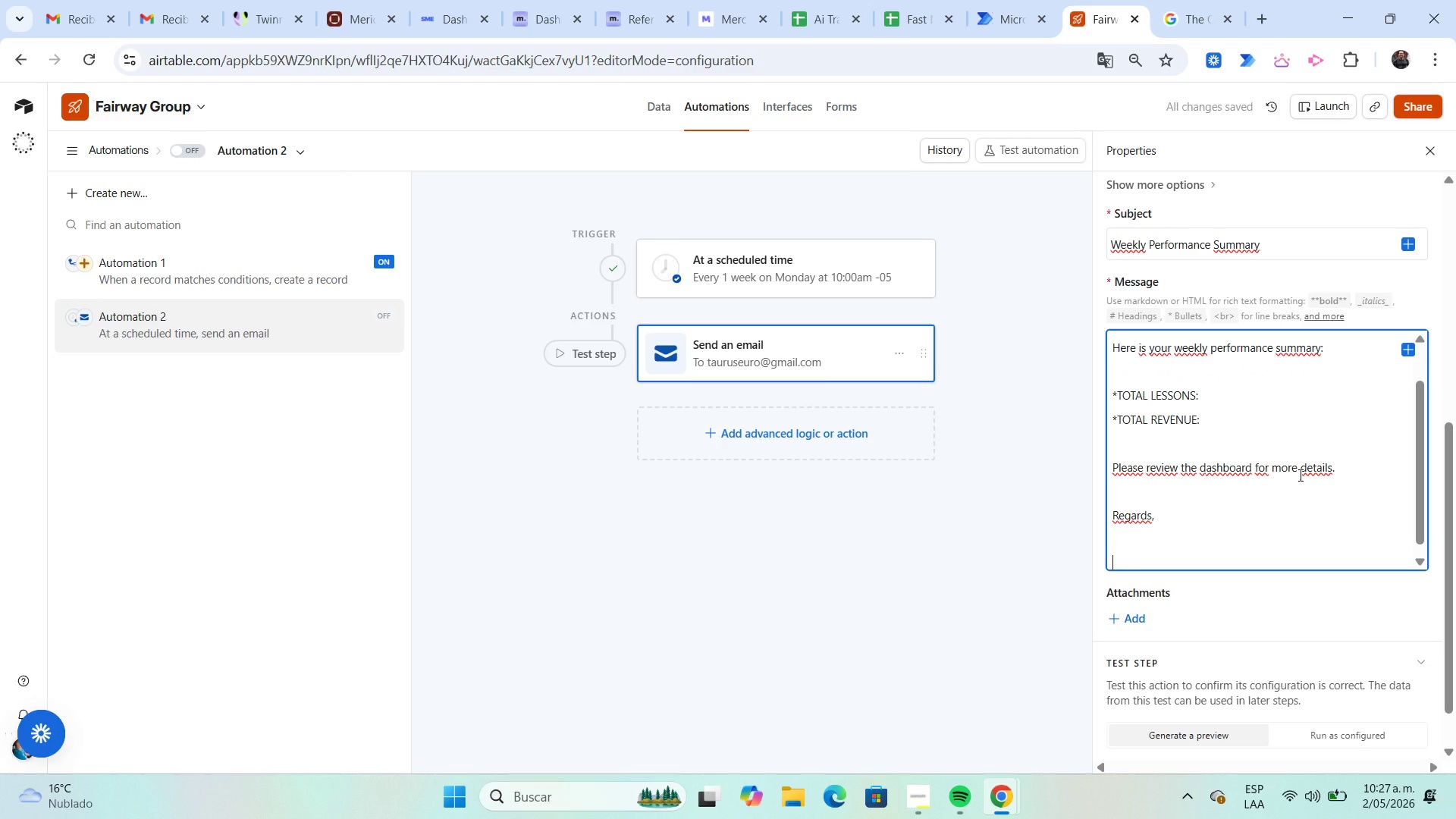 
left_click([1276, 392])
 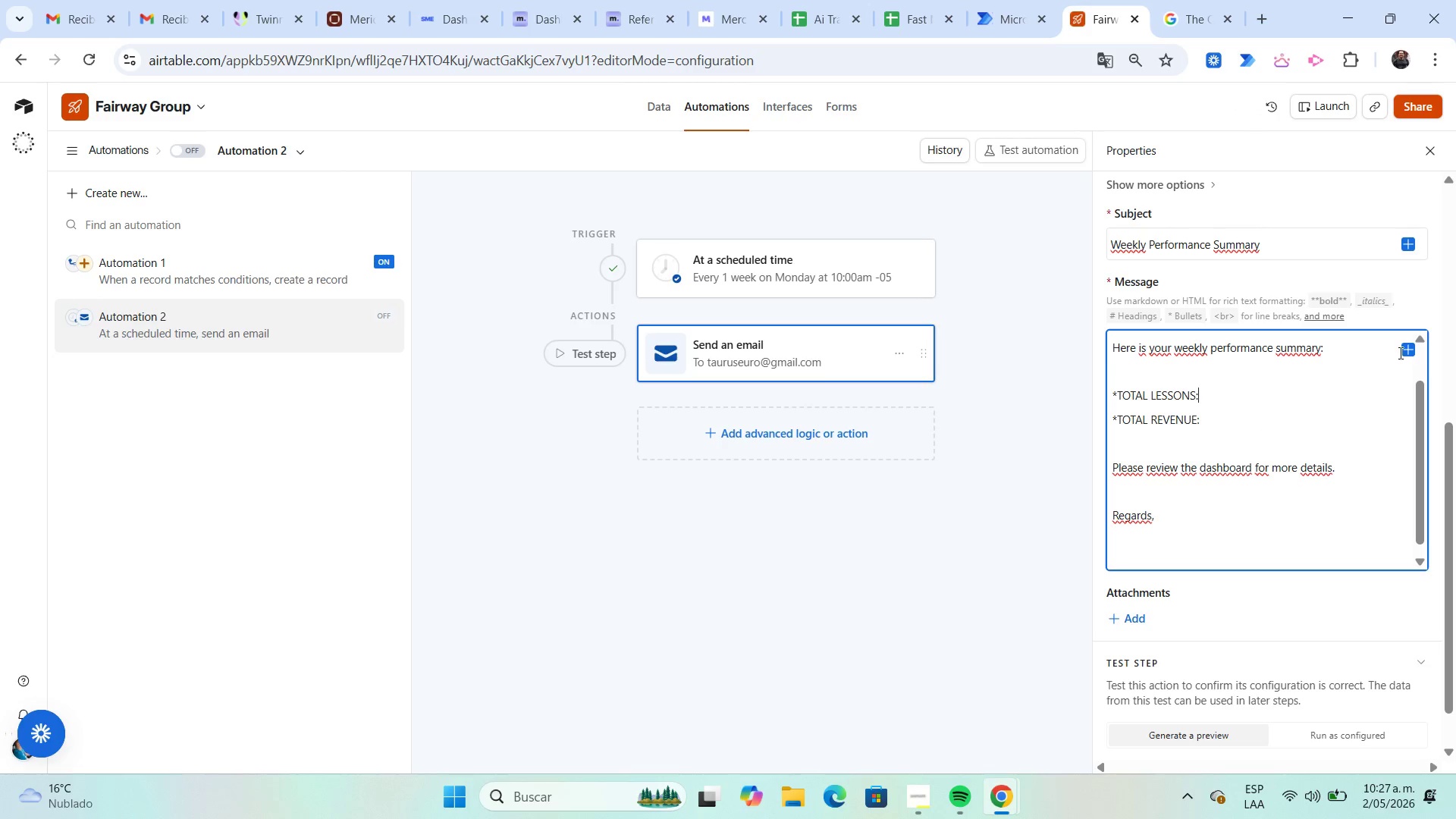 
left_click([1405, 353])
 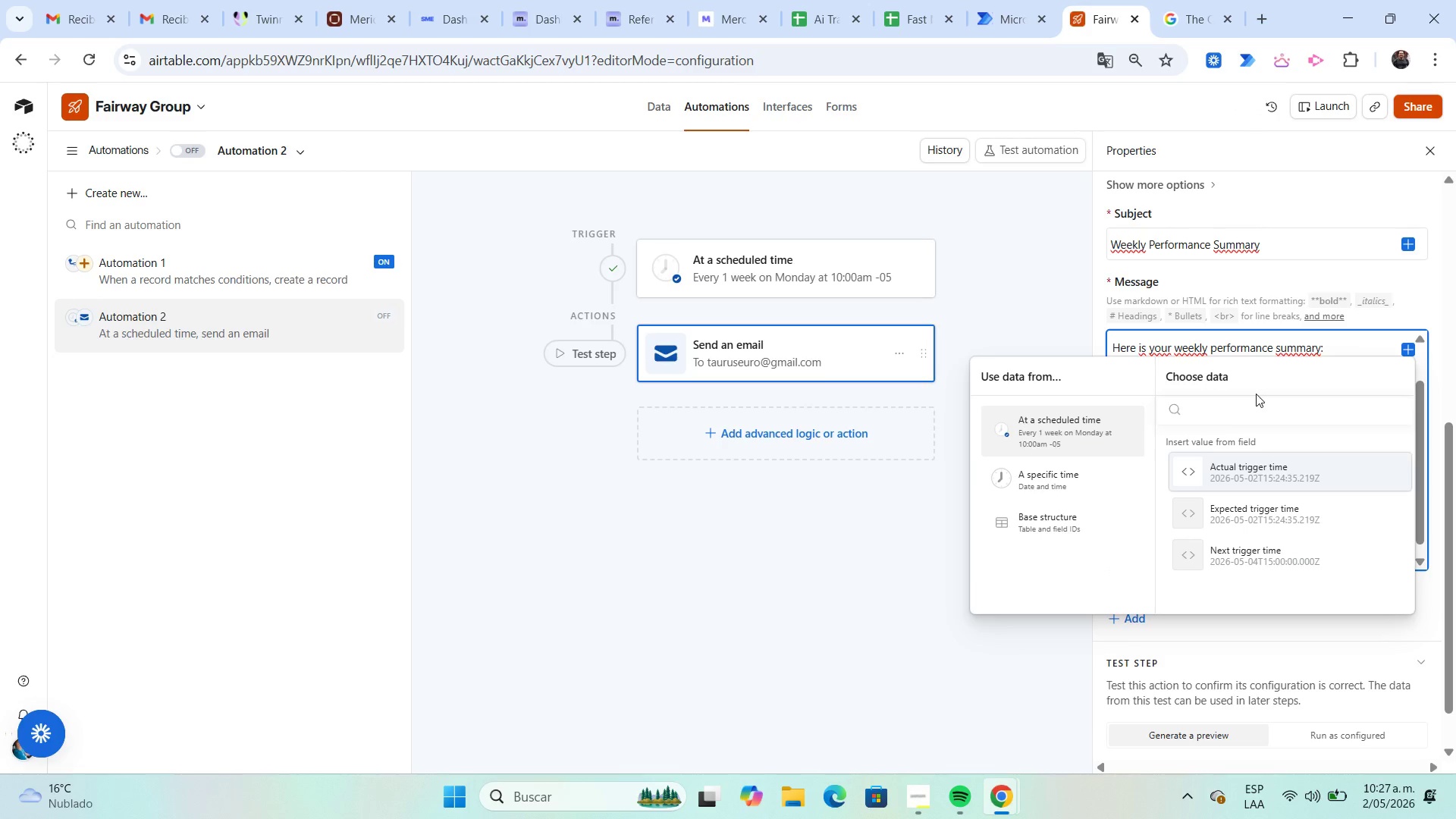 
left_click([1059, 518])
 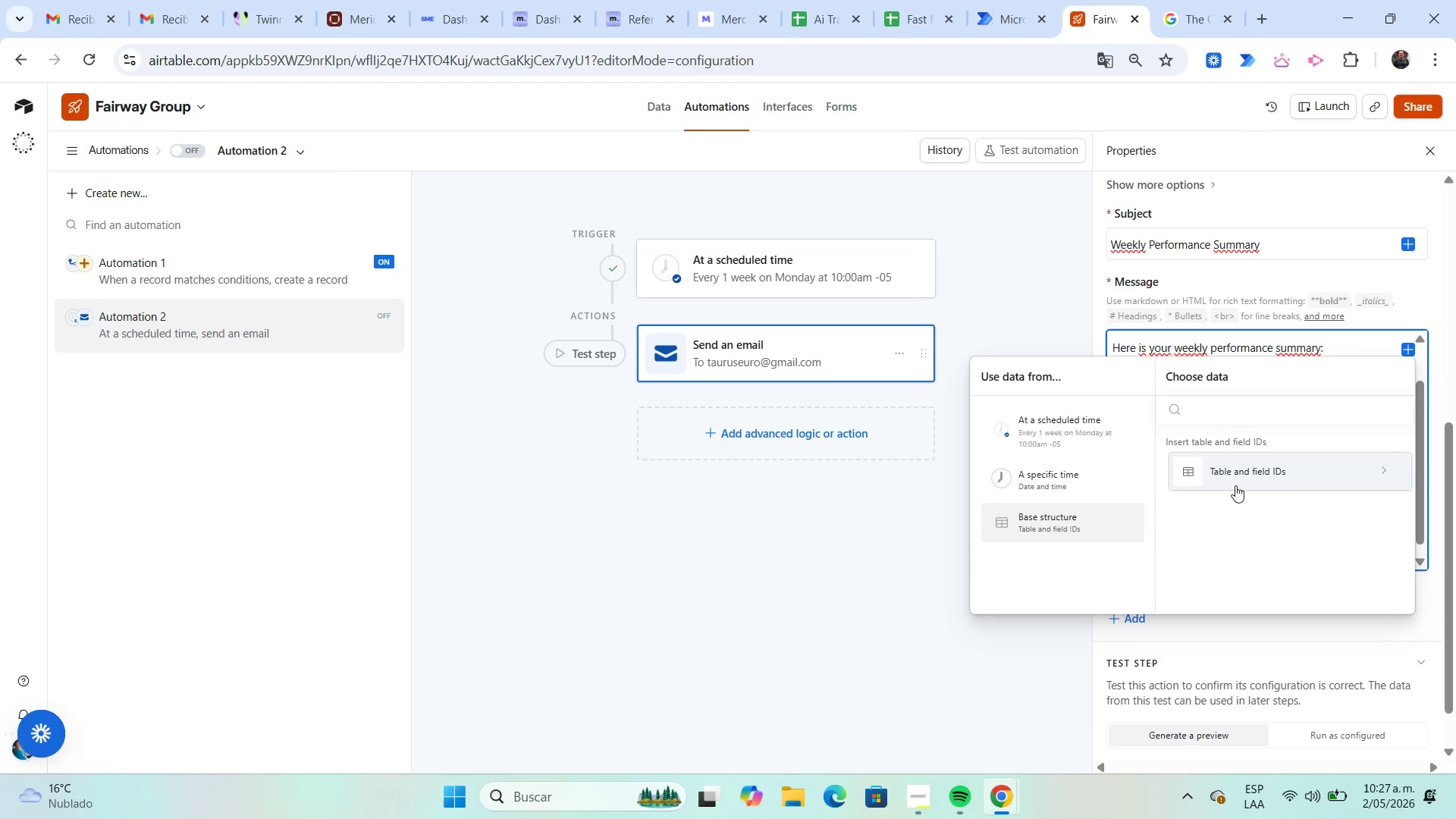 
left_click([1248, 475])
 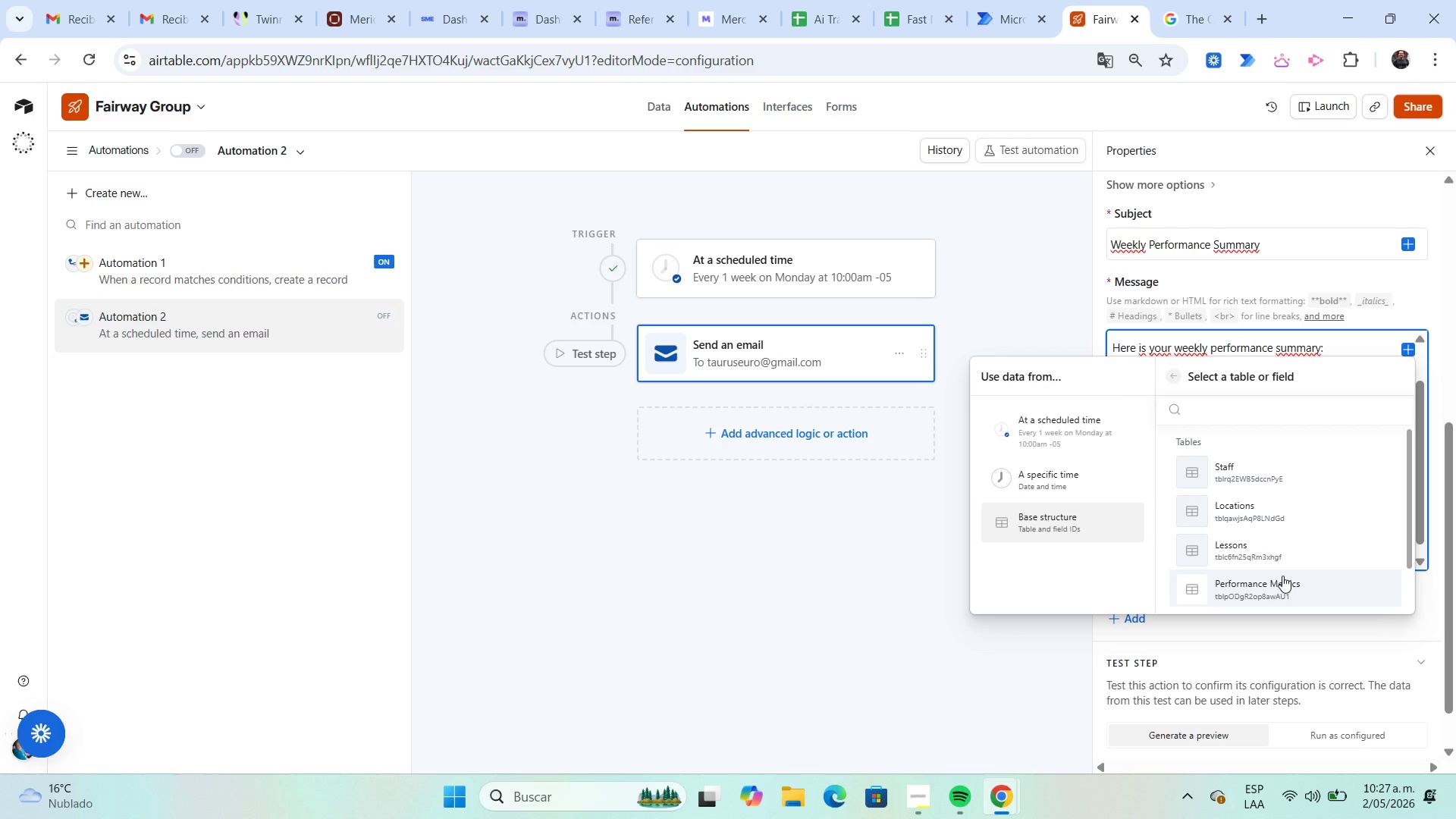 
double_click([1285, 582])
 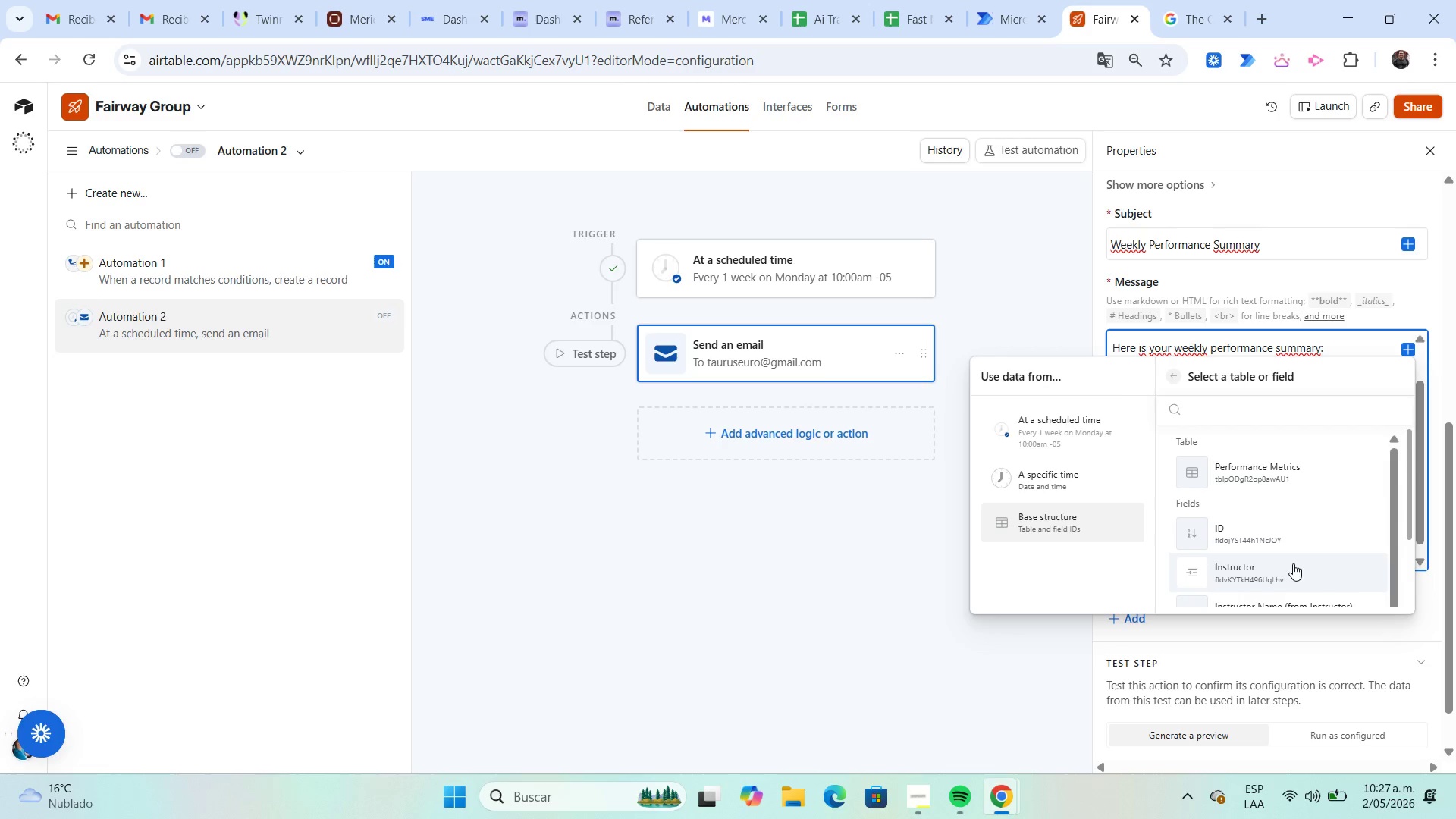 
scroll: coordinate [1288, 546], scroll_direction: down, amount: 2.0
 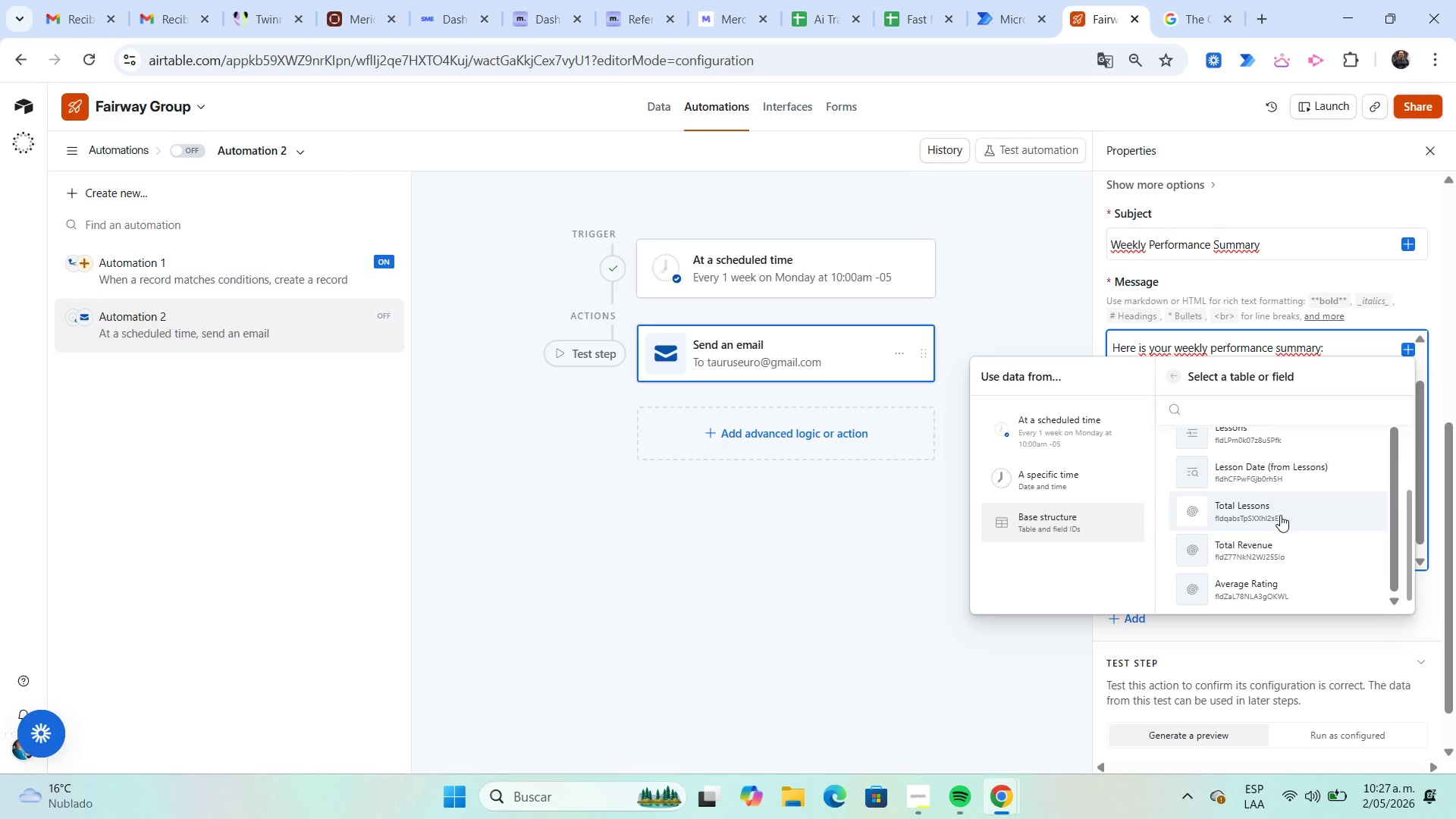 
double_click([1280, 515])
 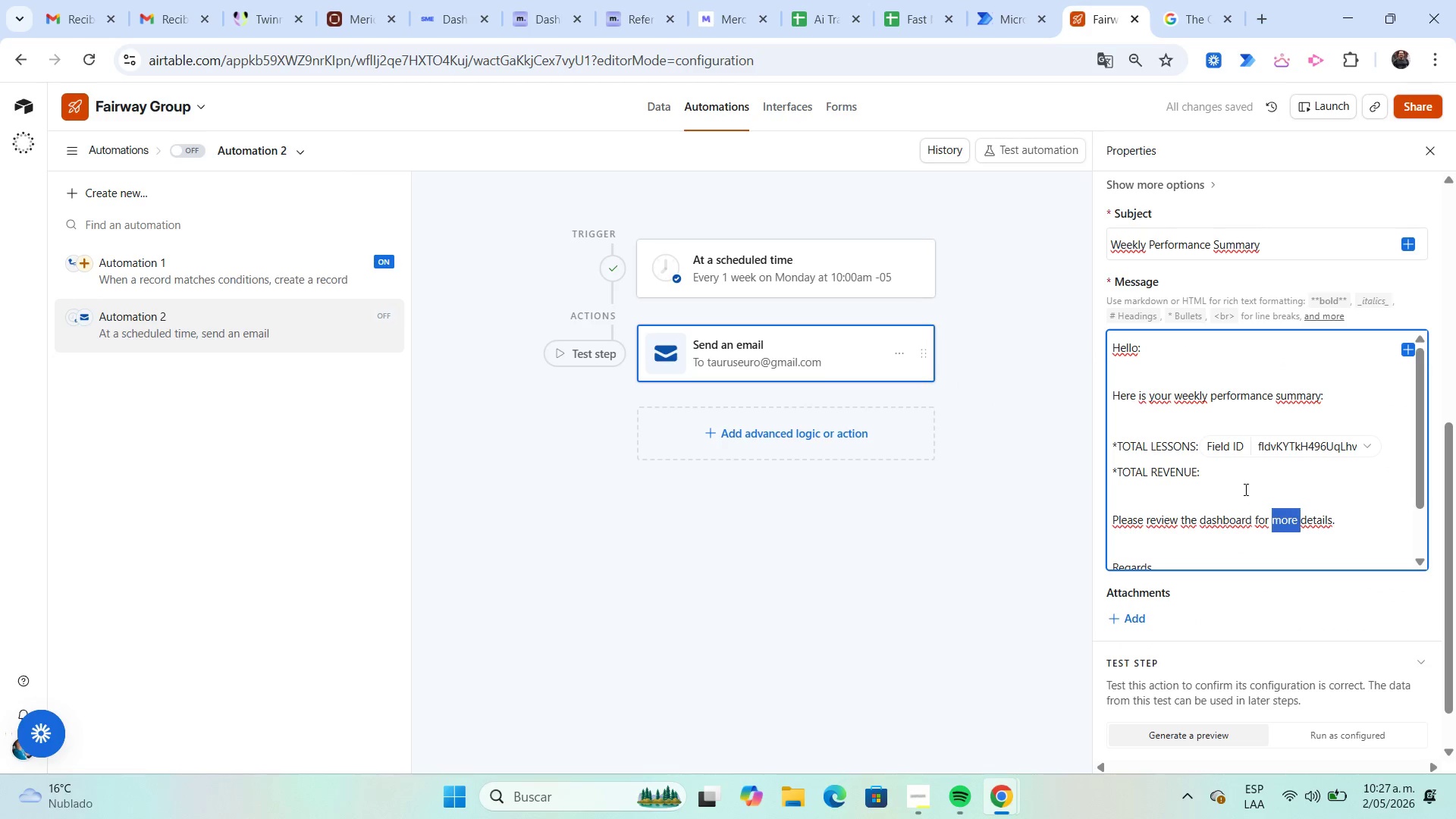 
left_click([1238, 475])
 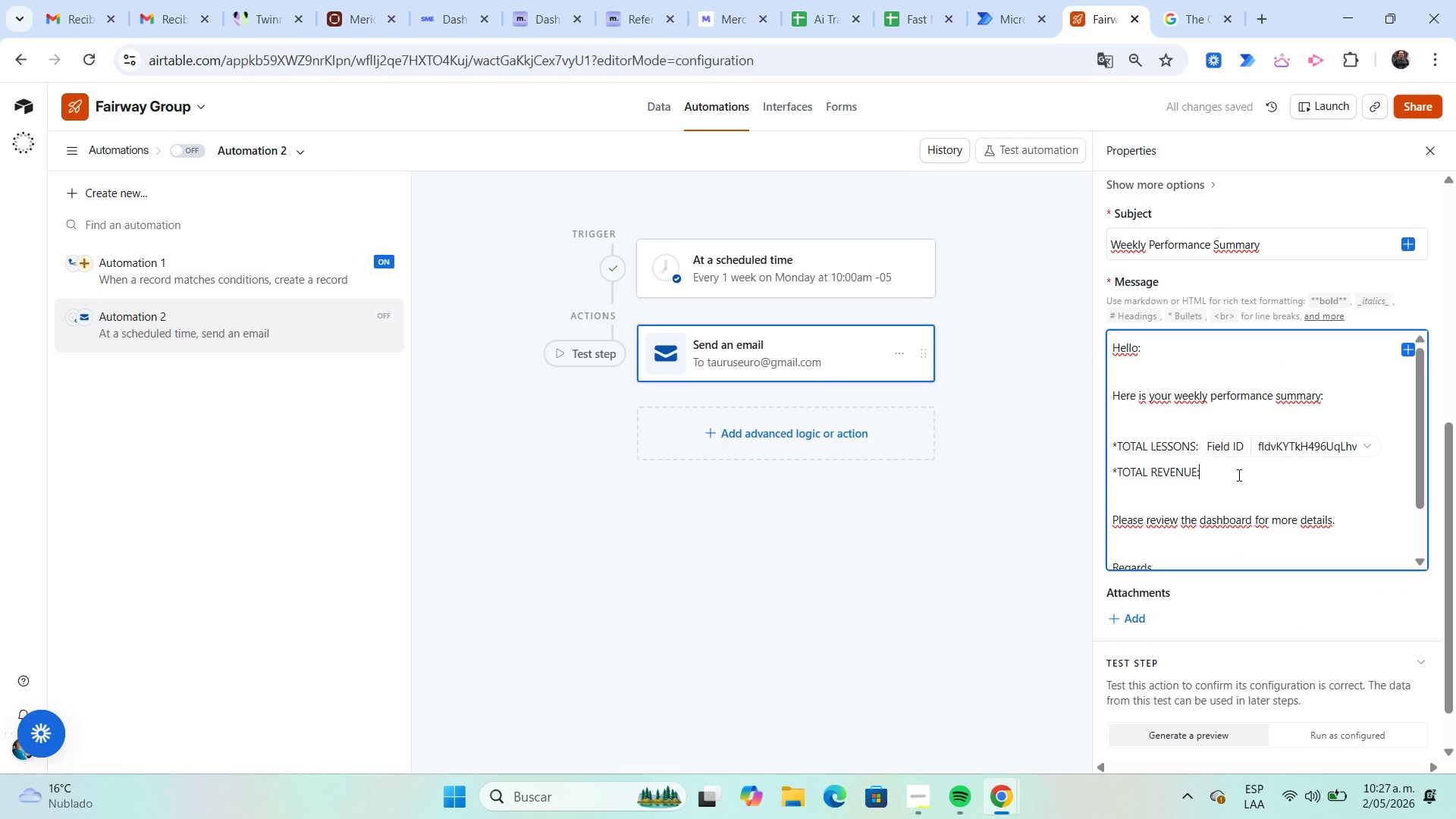 
key(Space)
 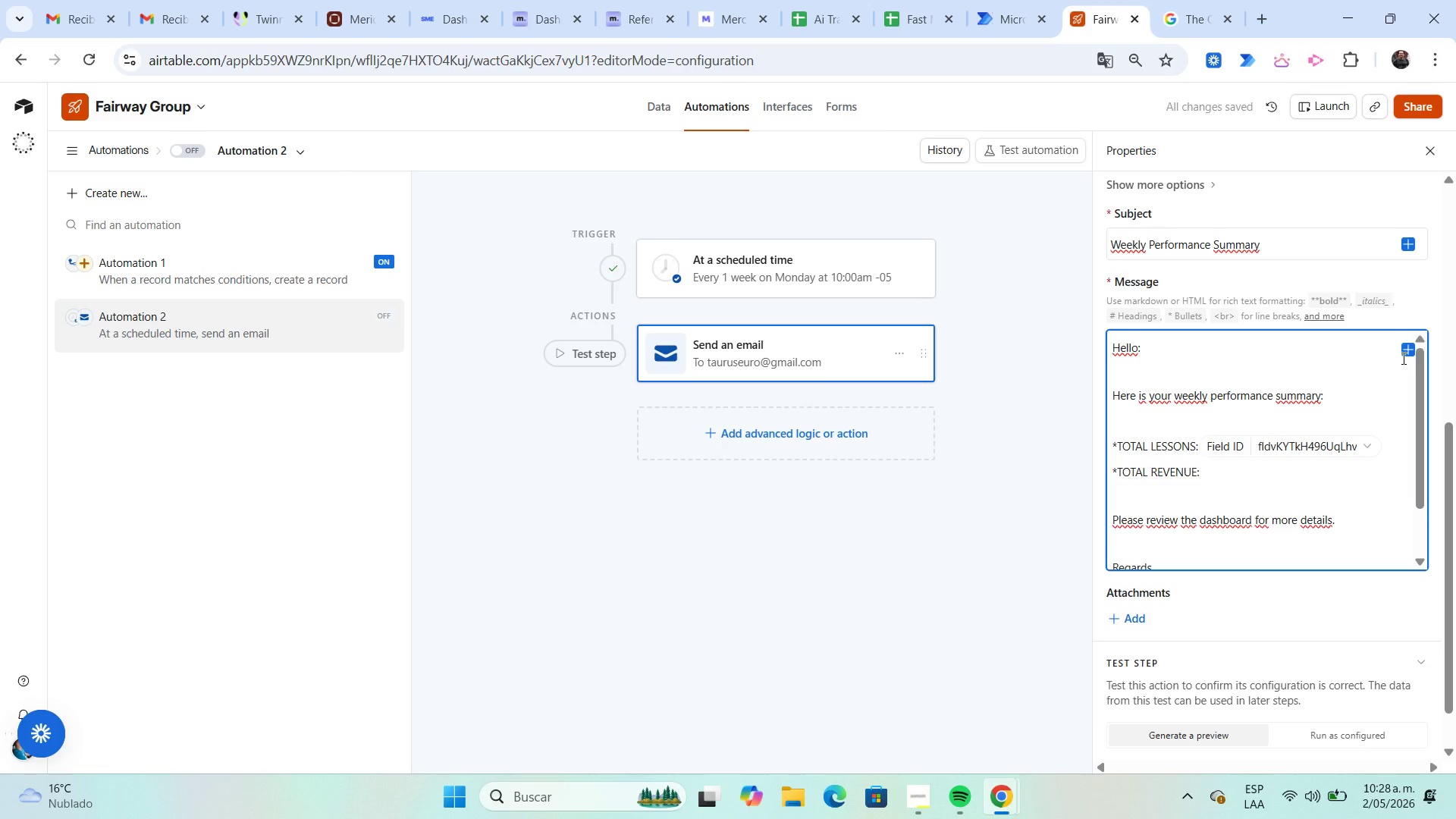 
left_click([1402, 358])
 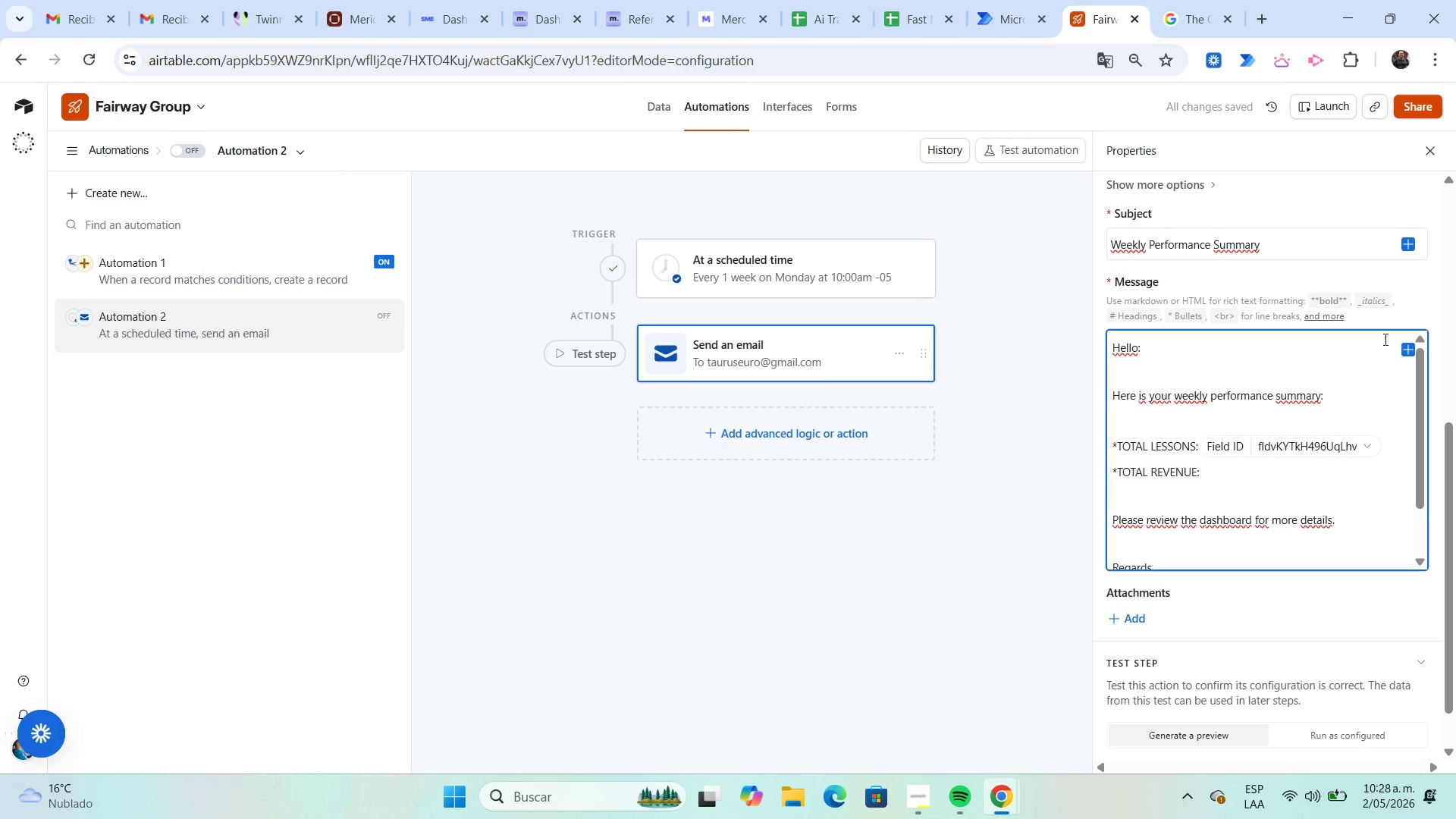 
left_click([1406, 344])
 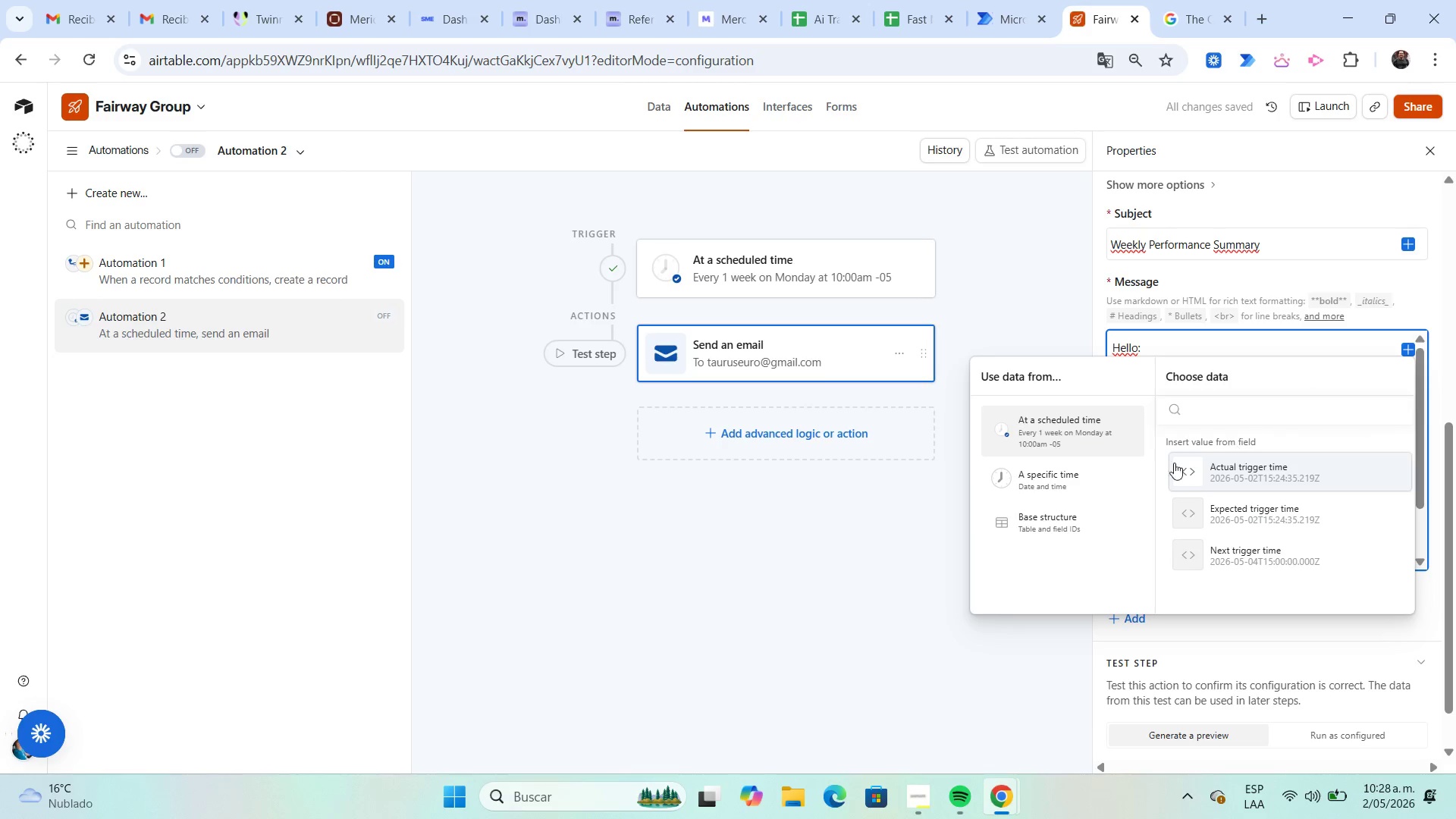 
left_click([1068, 526])
 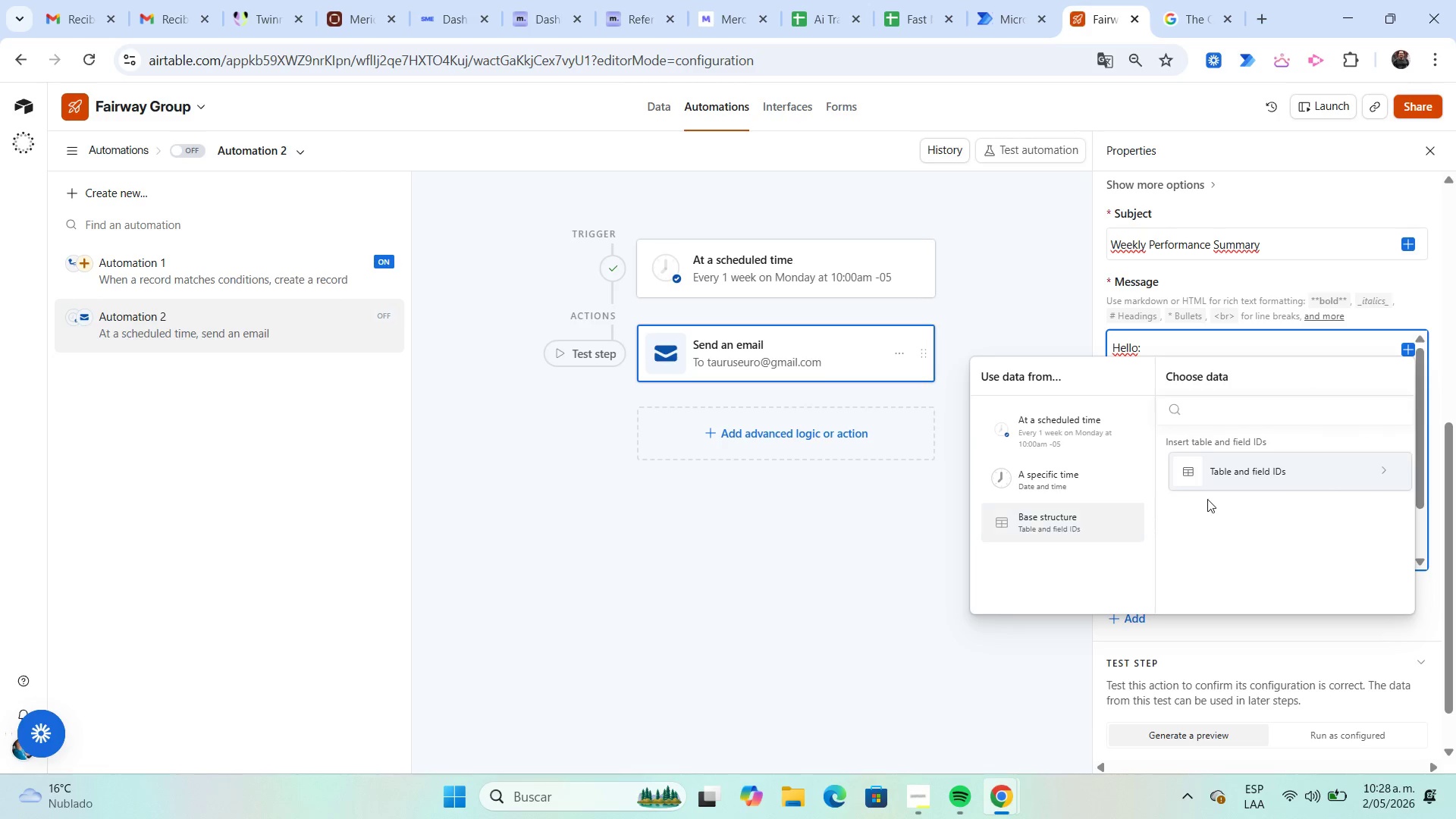 
left_click([1290, 472])
 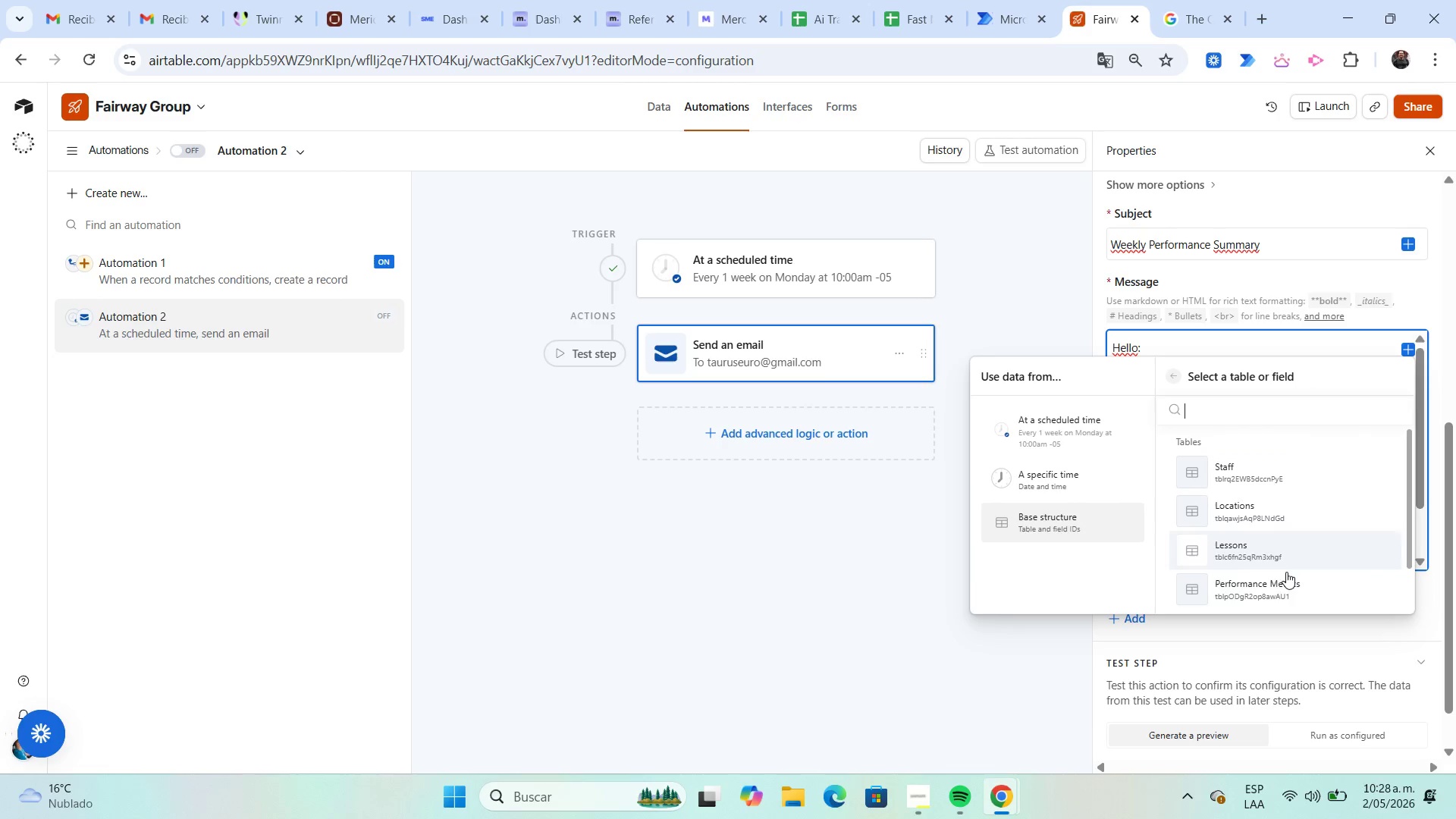 
left_click([1285, 582])
 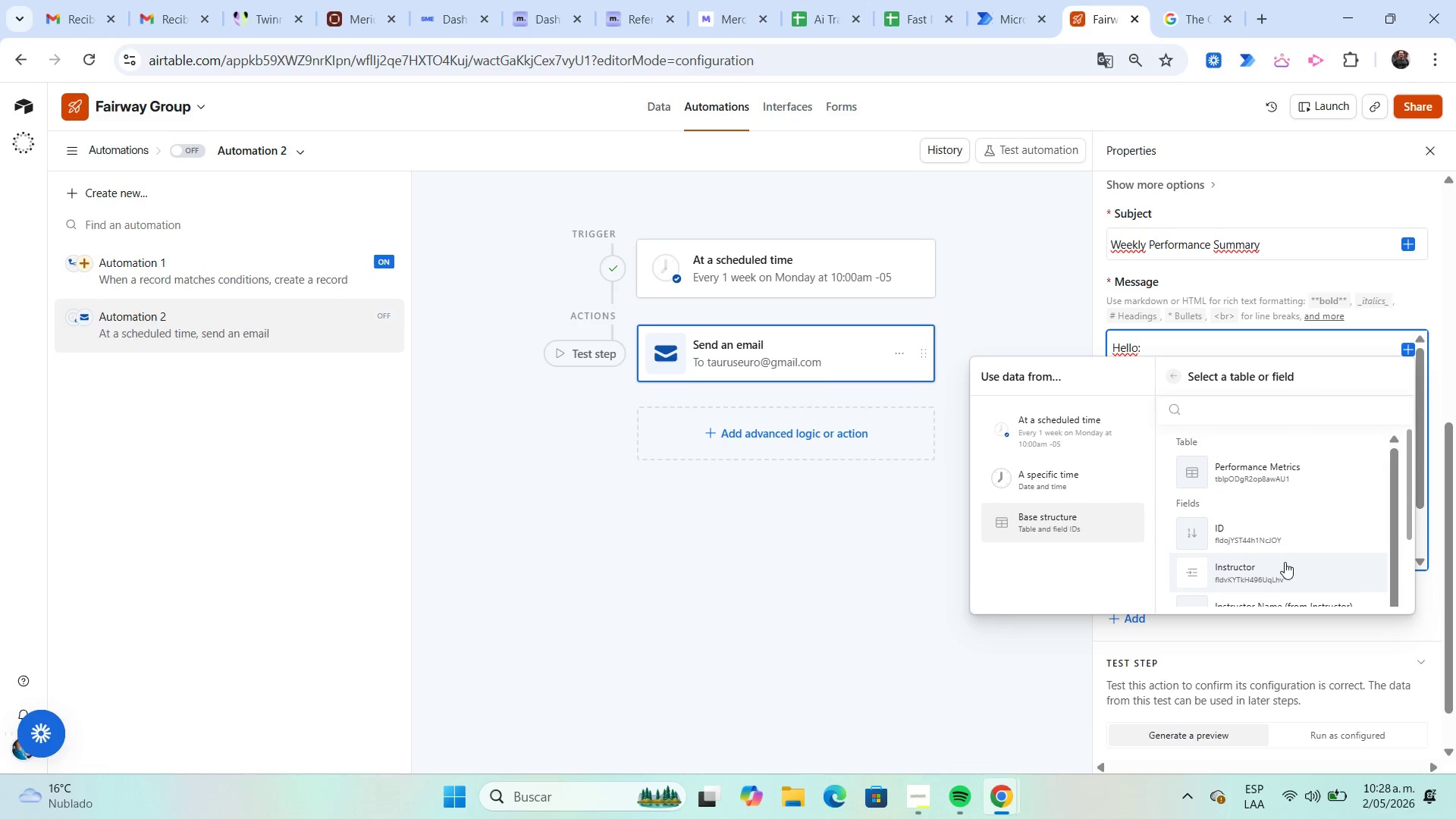 
scroll: coordinate [1280, 551], scroll_direction: down, amount: 4.0
 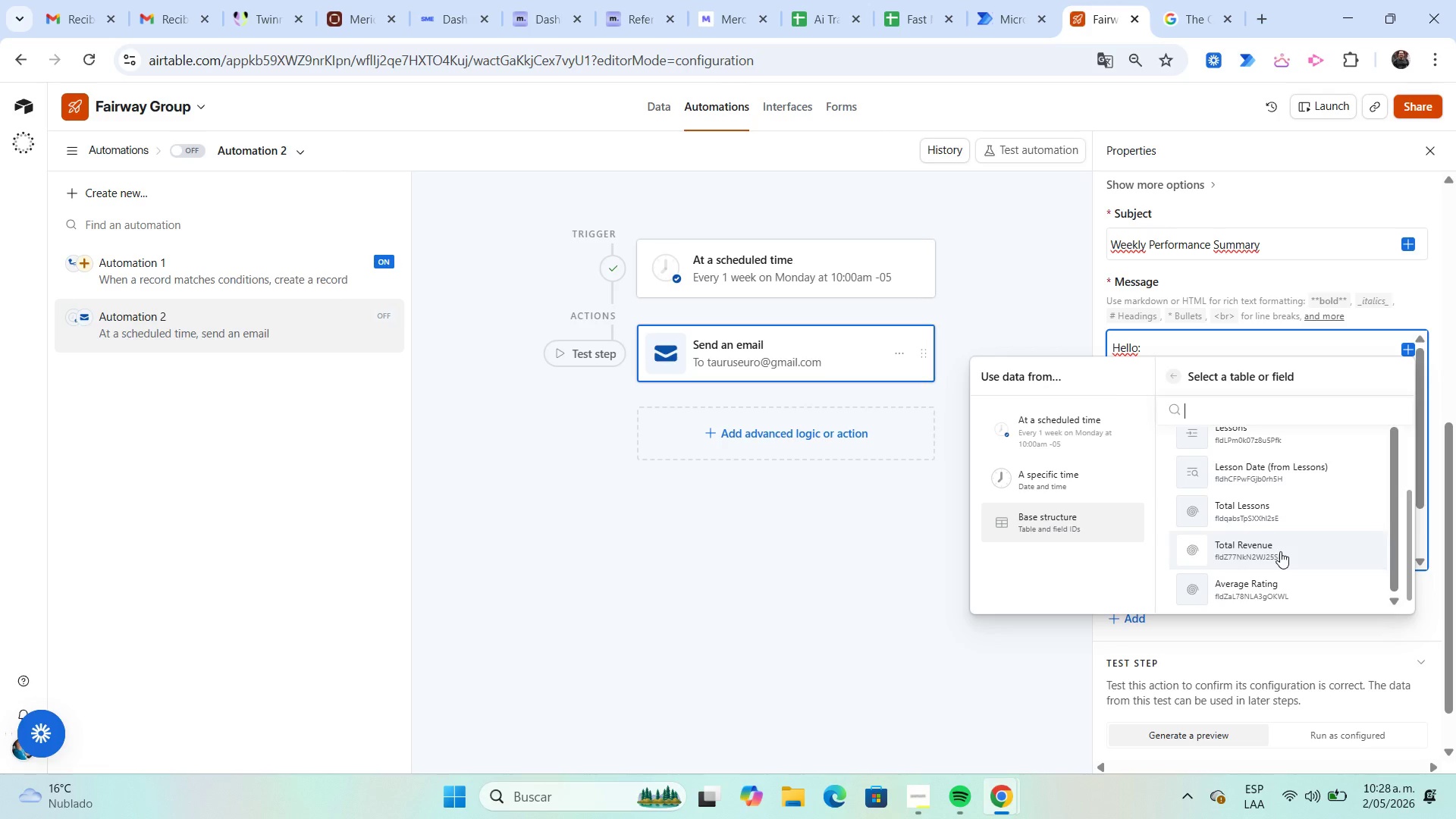 
left_click([1280, 549])
 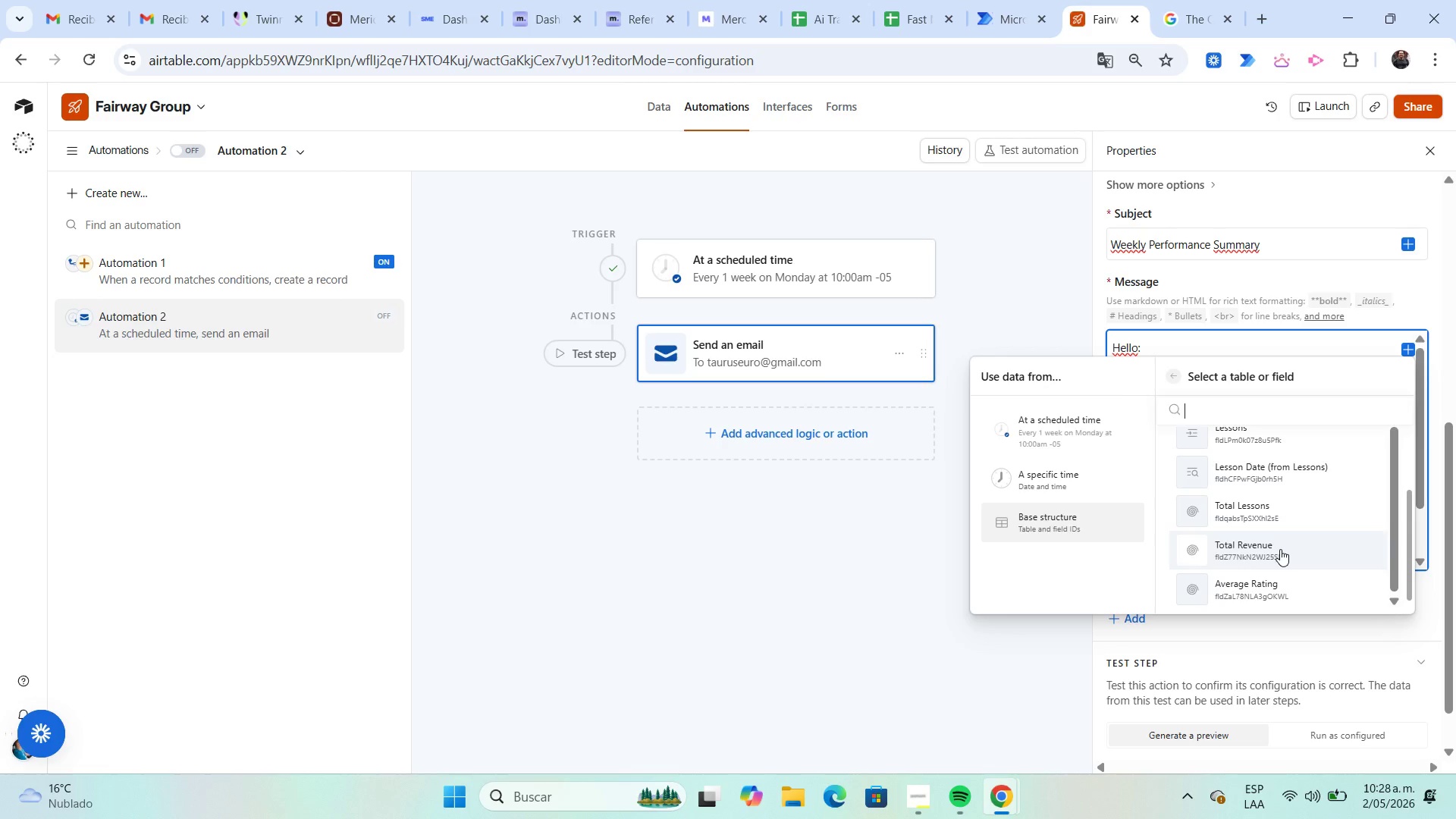 
left_click([1280, 549])
 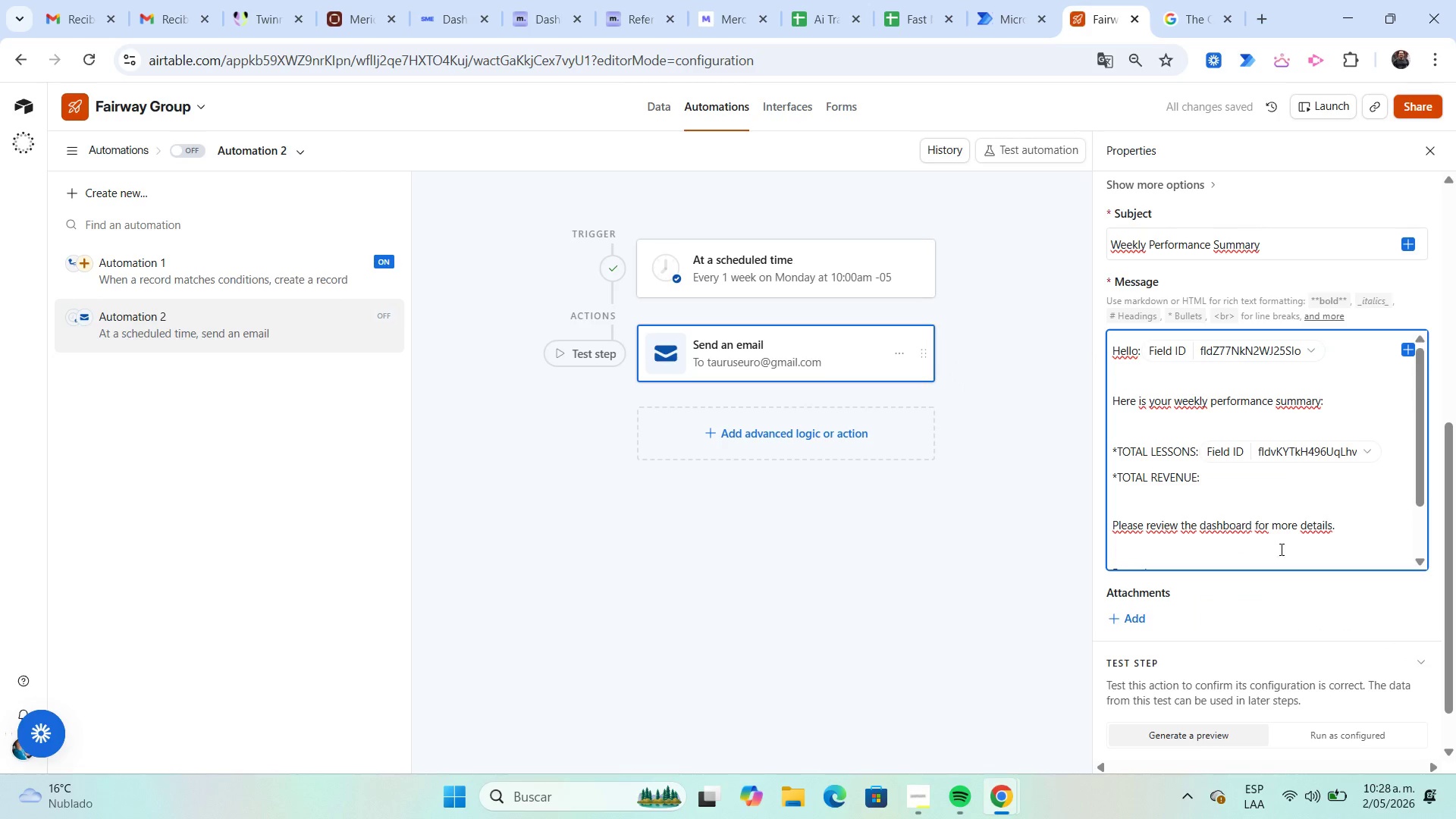 
key(Backspace)
 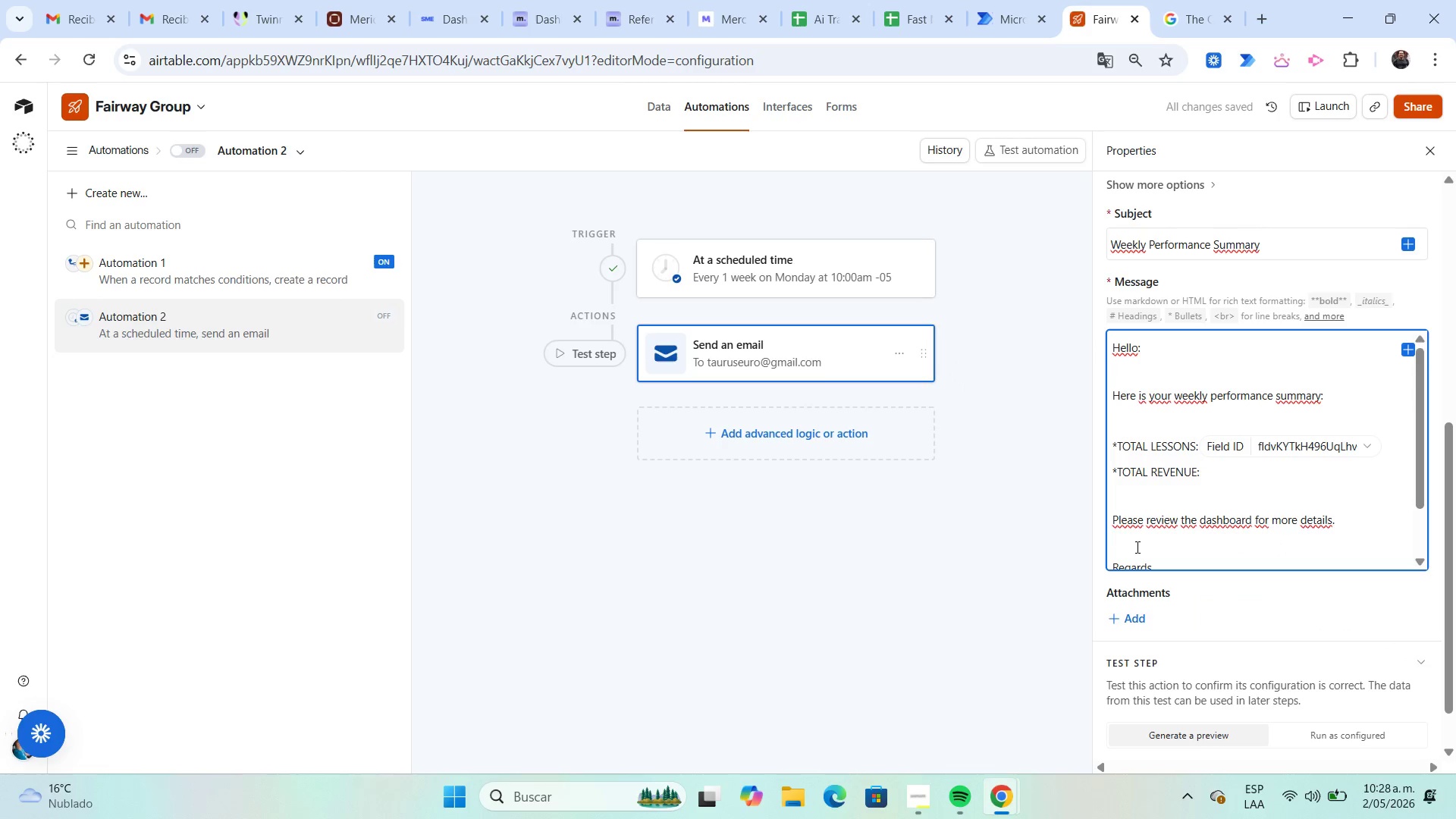 
key(ArrowDown)
 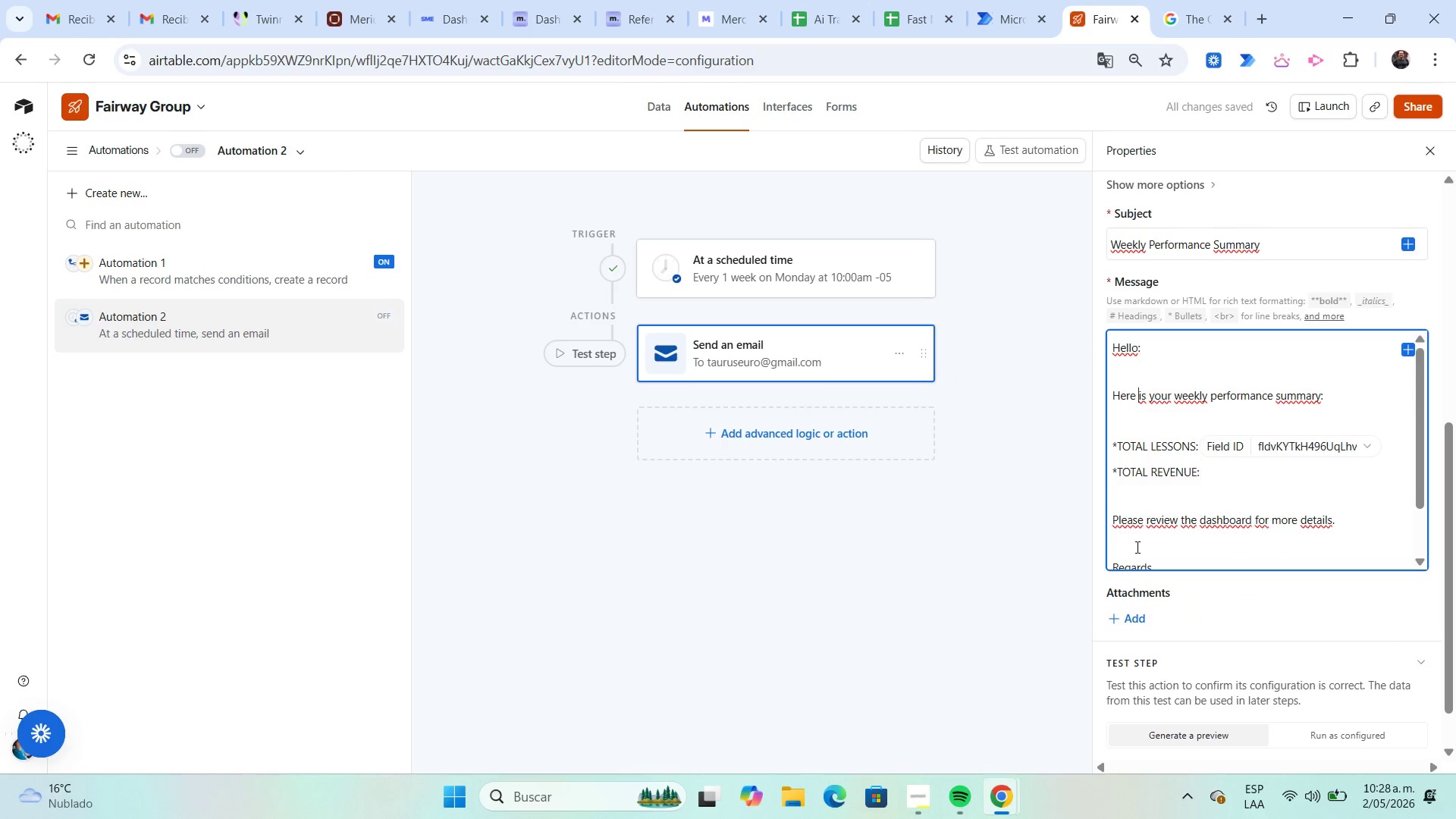 
key(ArrowDown)
 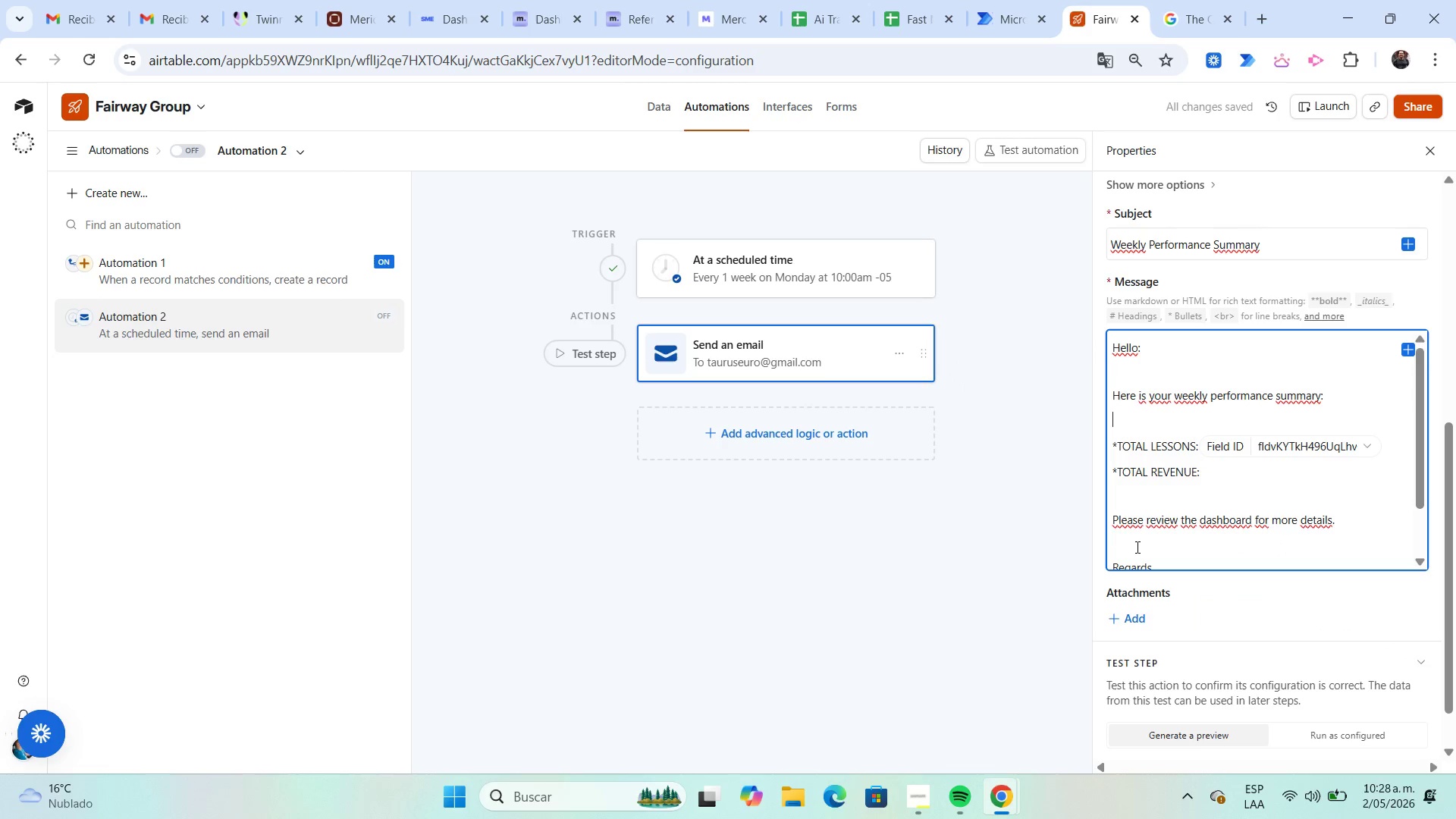 
key(ArrowDown)
 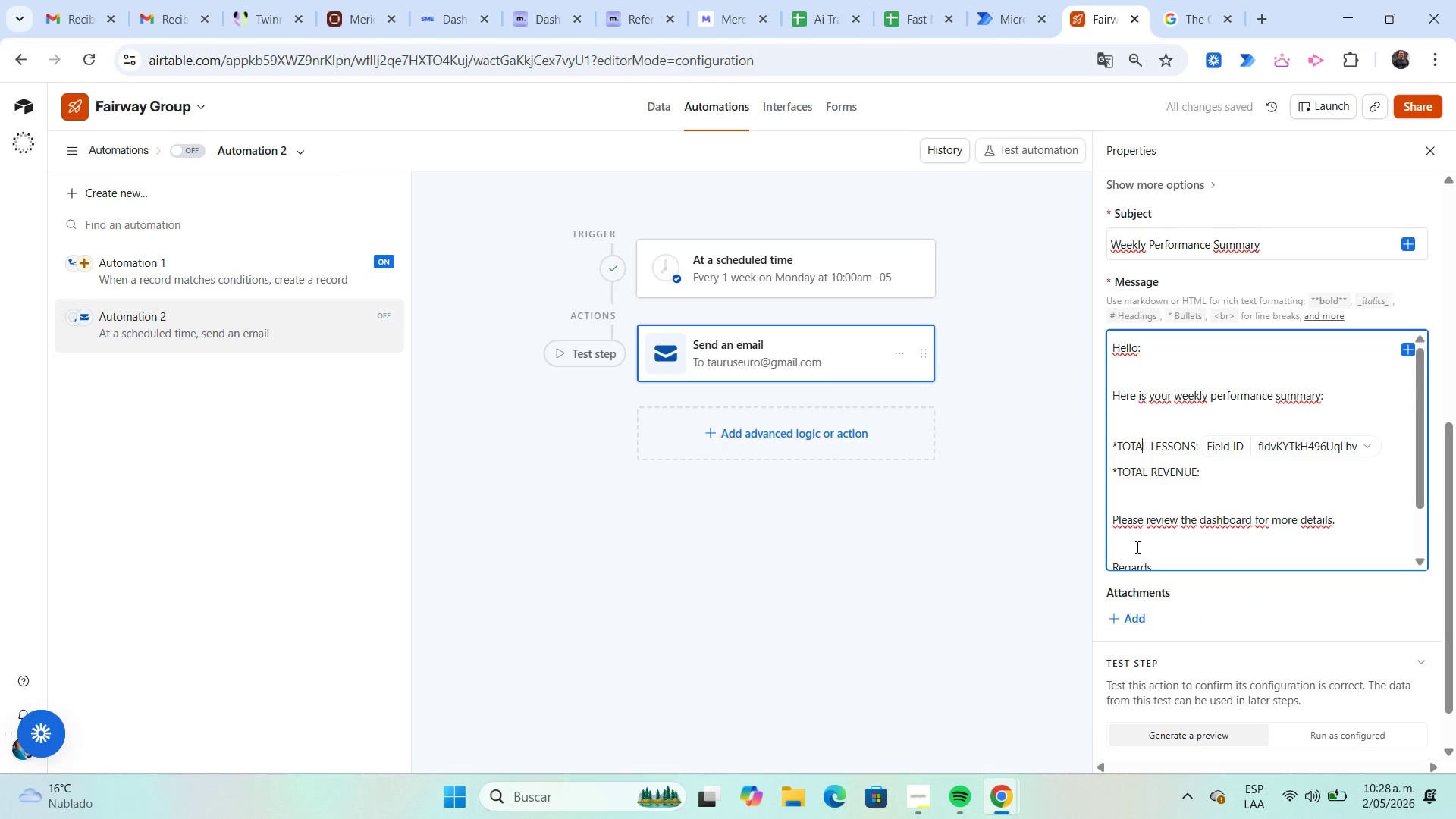 
key(ArrowDown)
 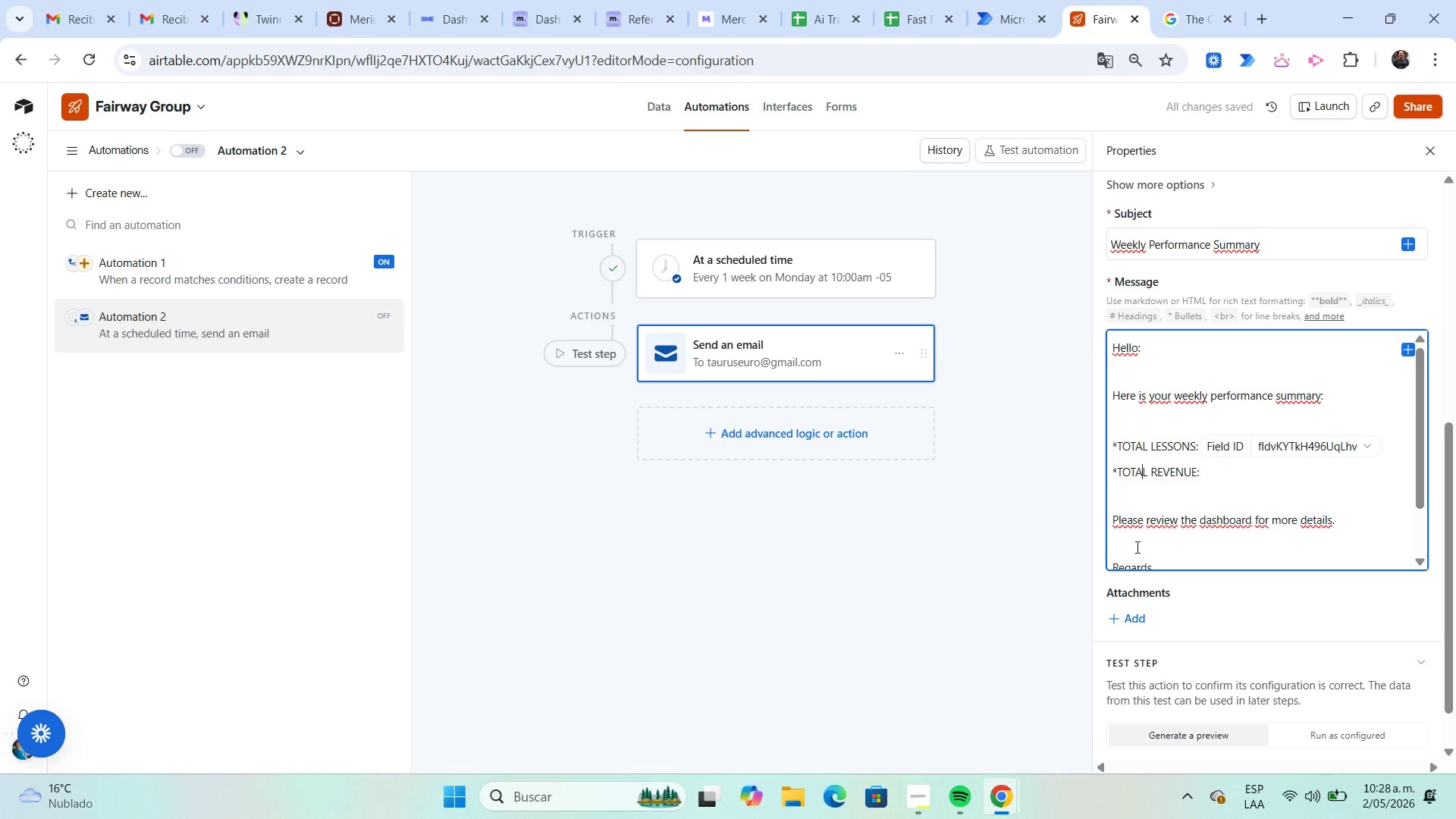 
key(ArrowDown)
 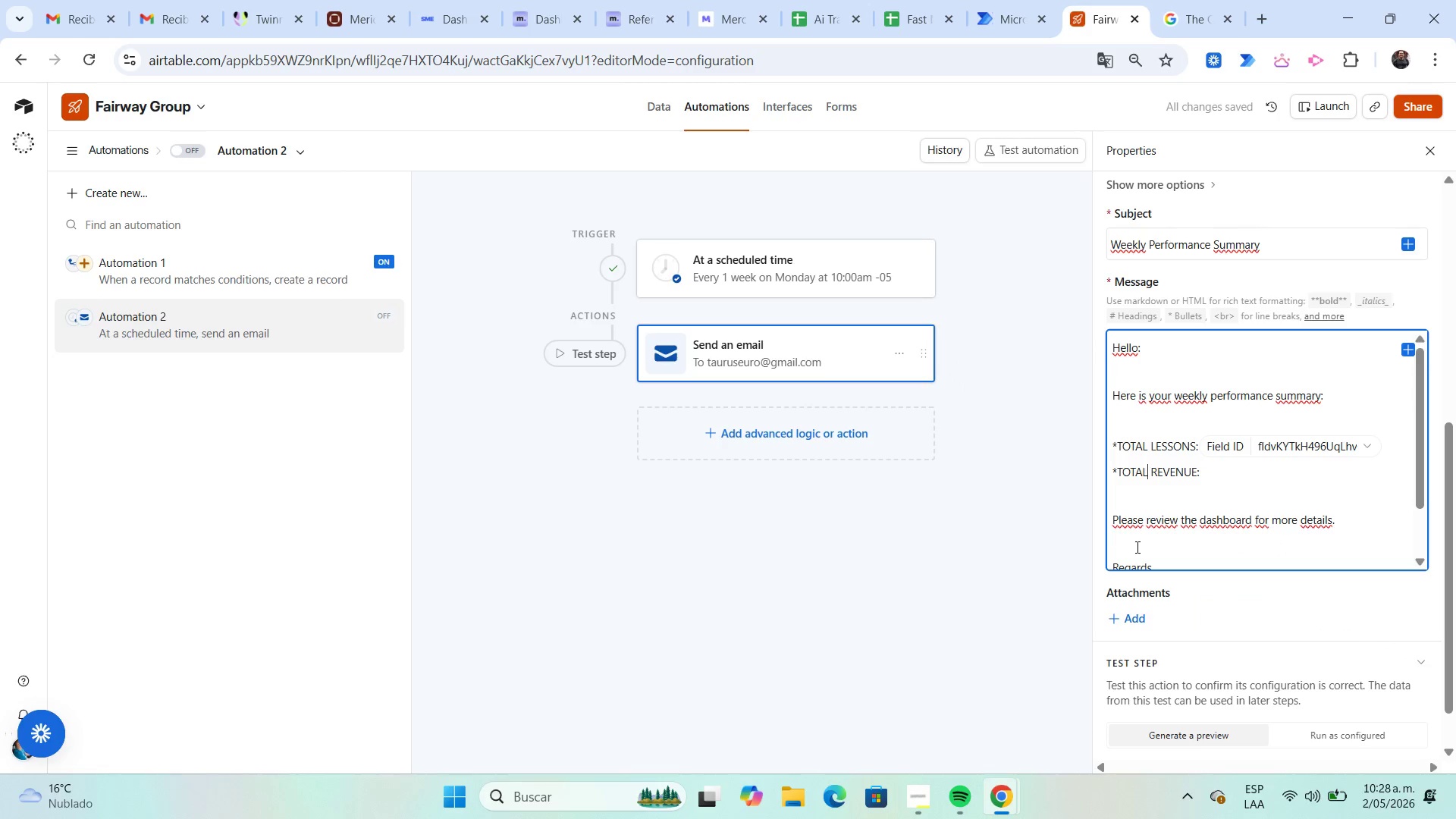 
key(ArrowRight)
 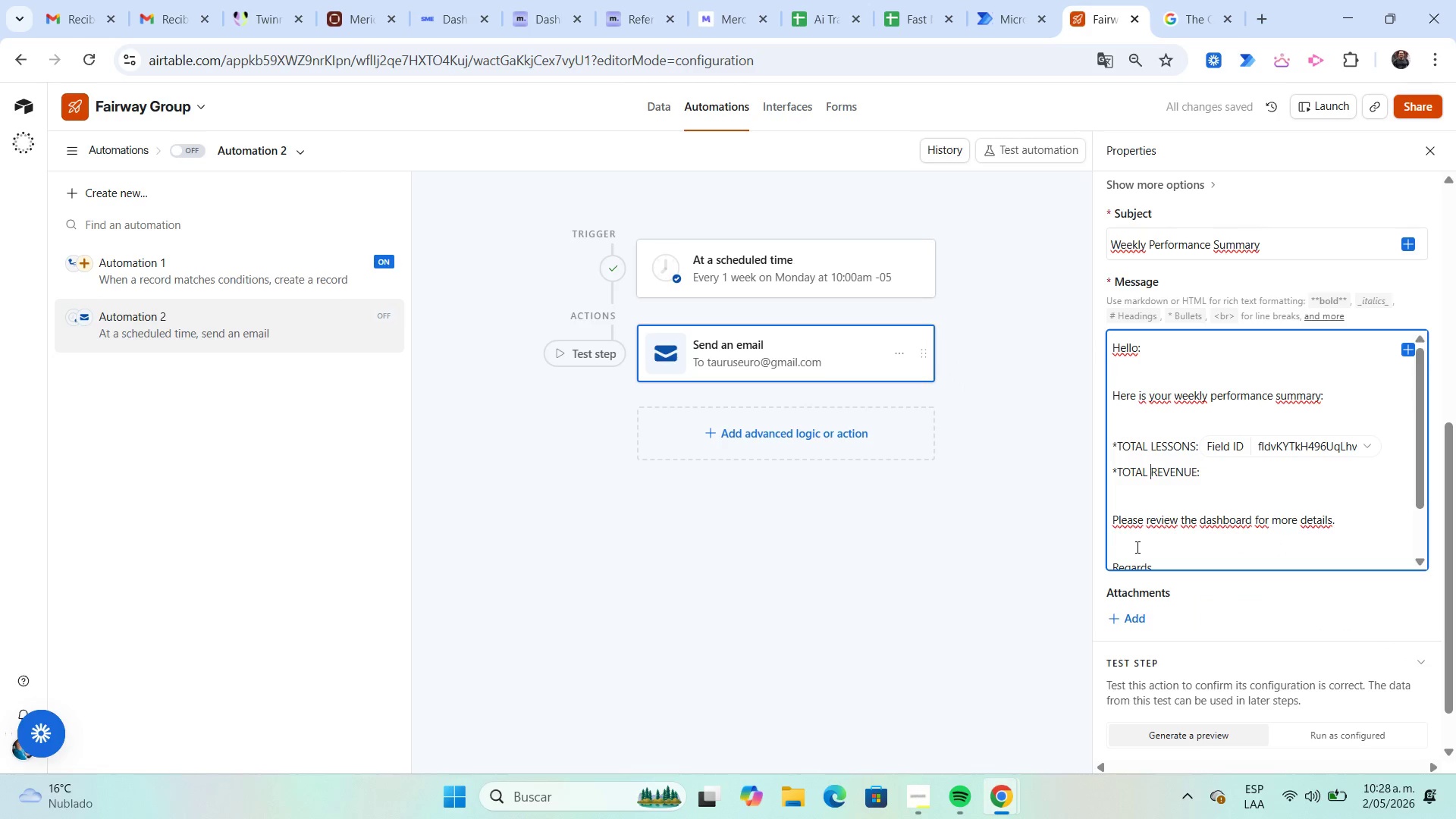 
key(ArrowRight)
 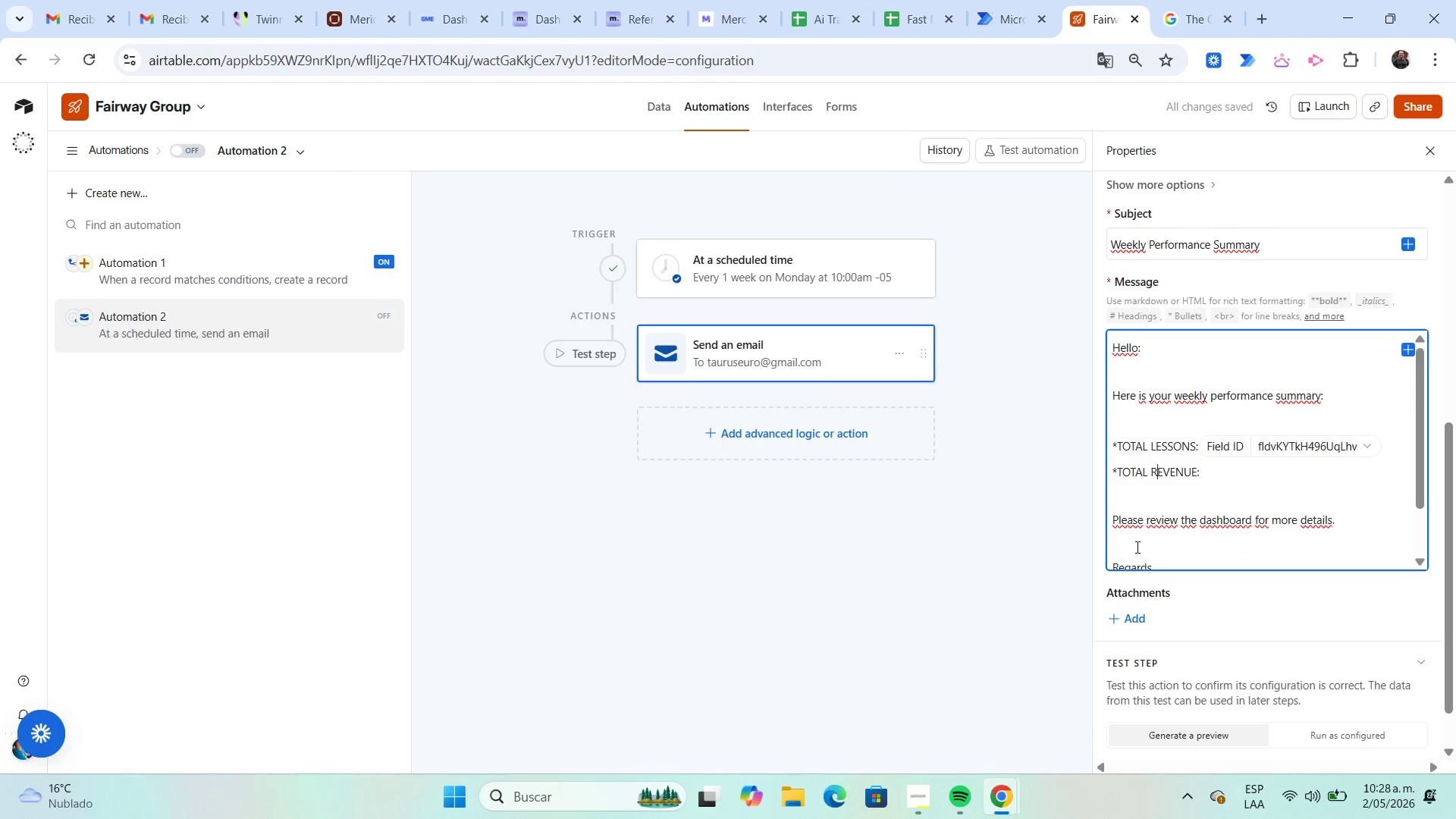 
key(ArrowRight)
 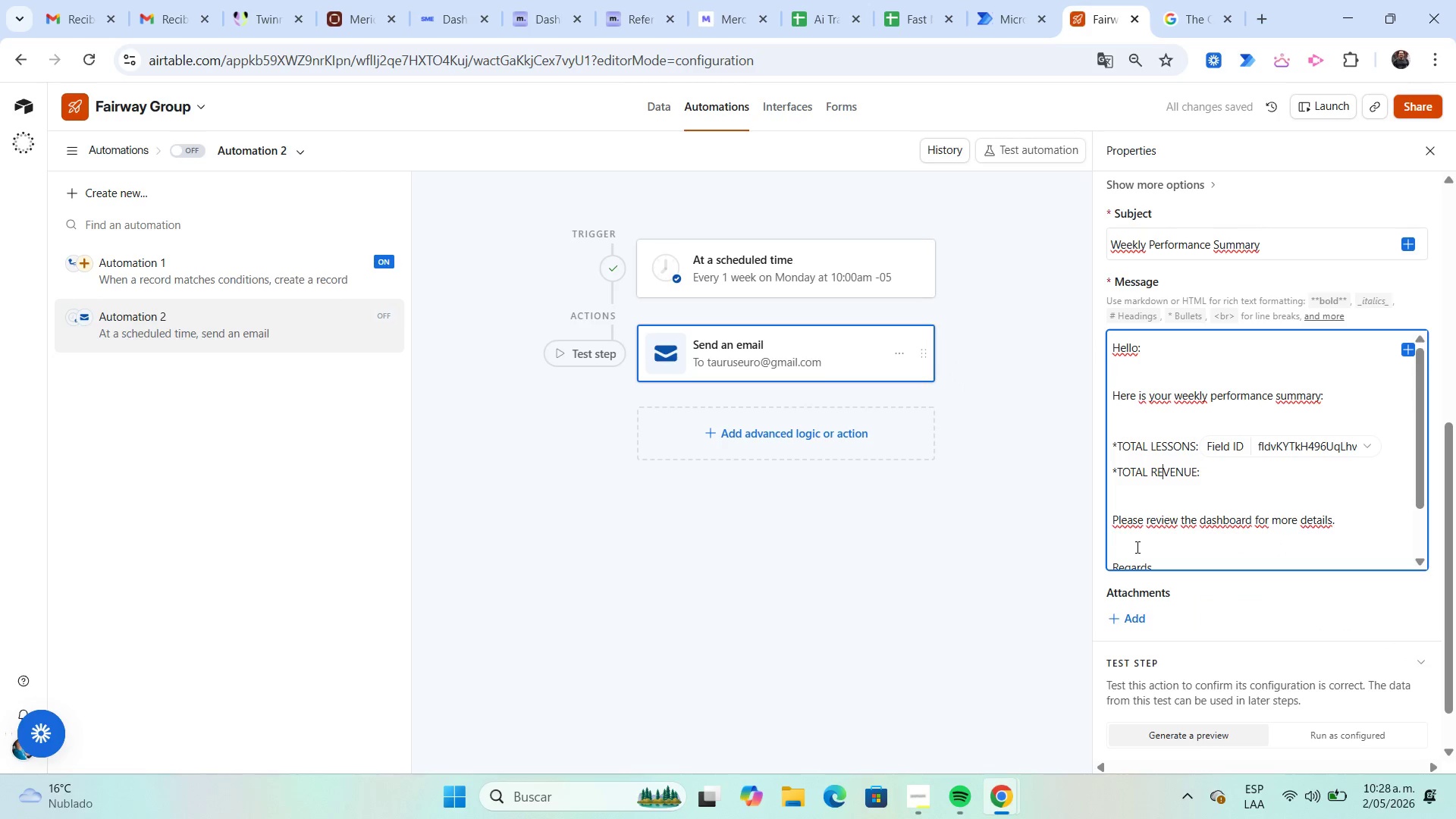 
key(ArrowRight)
 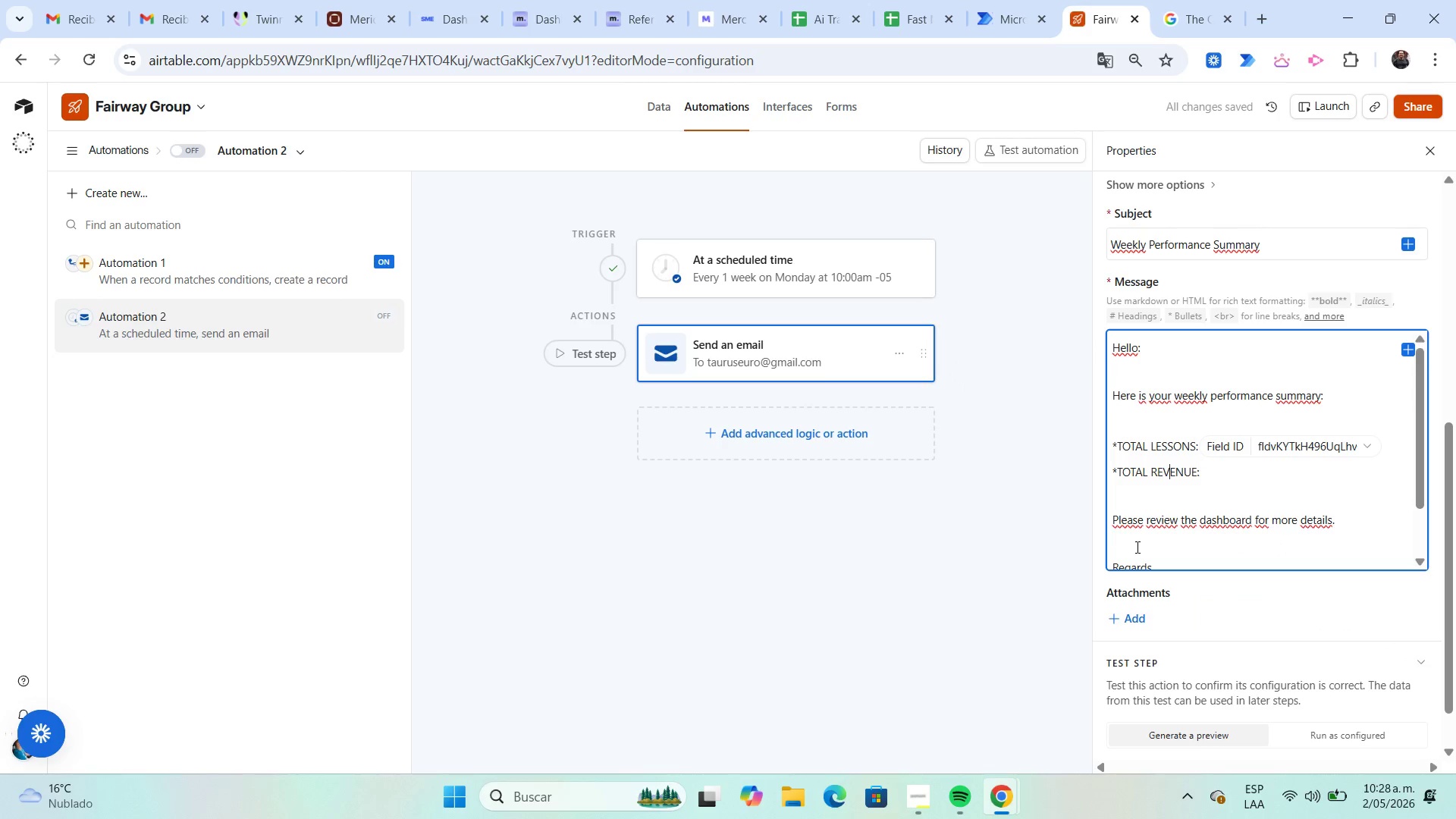 
key(ArrowRight)
 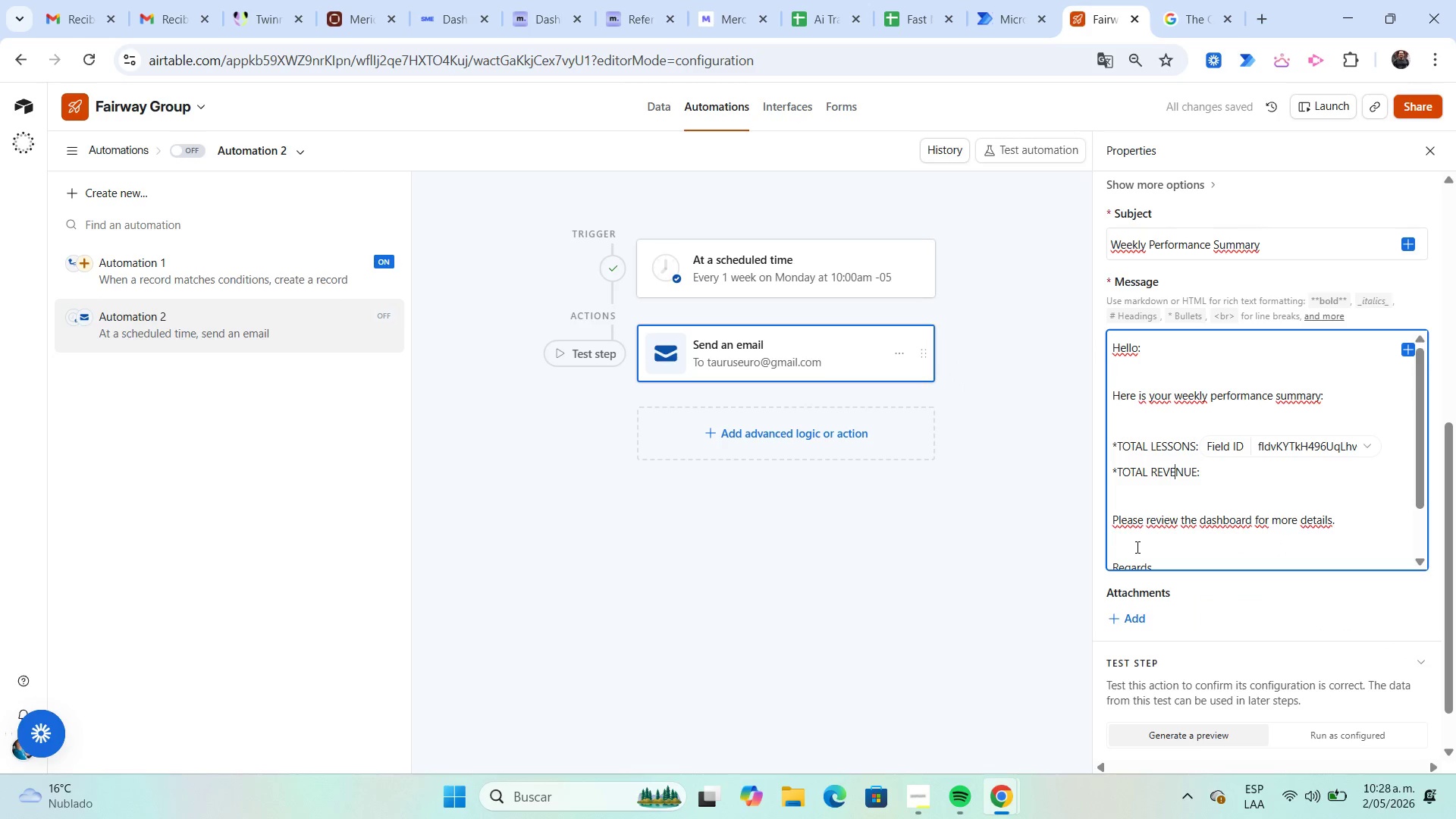 
key(ArrowRight)
 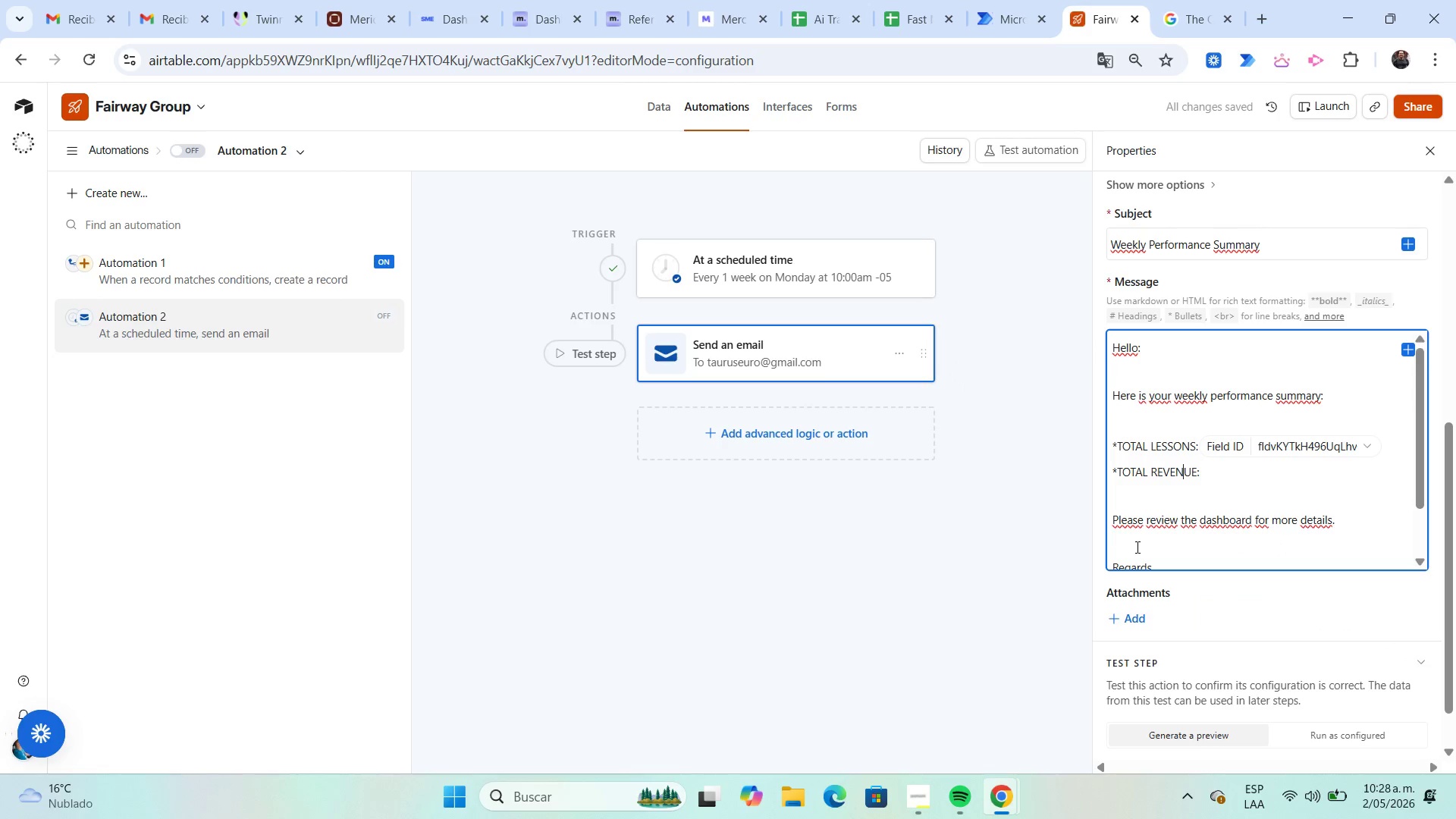 
key(ArrowRight)
 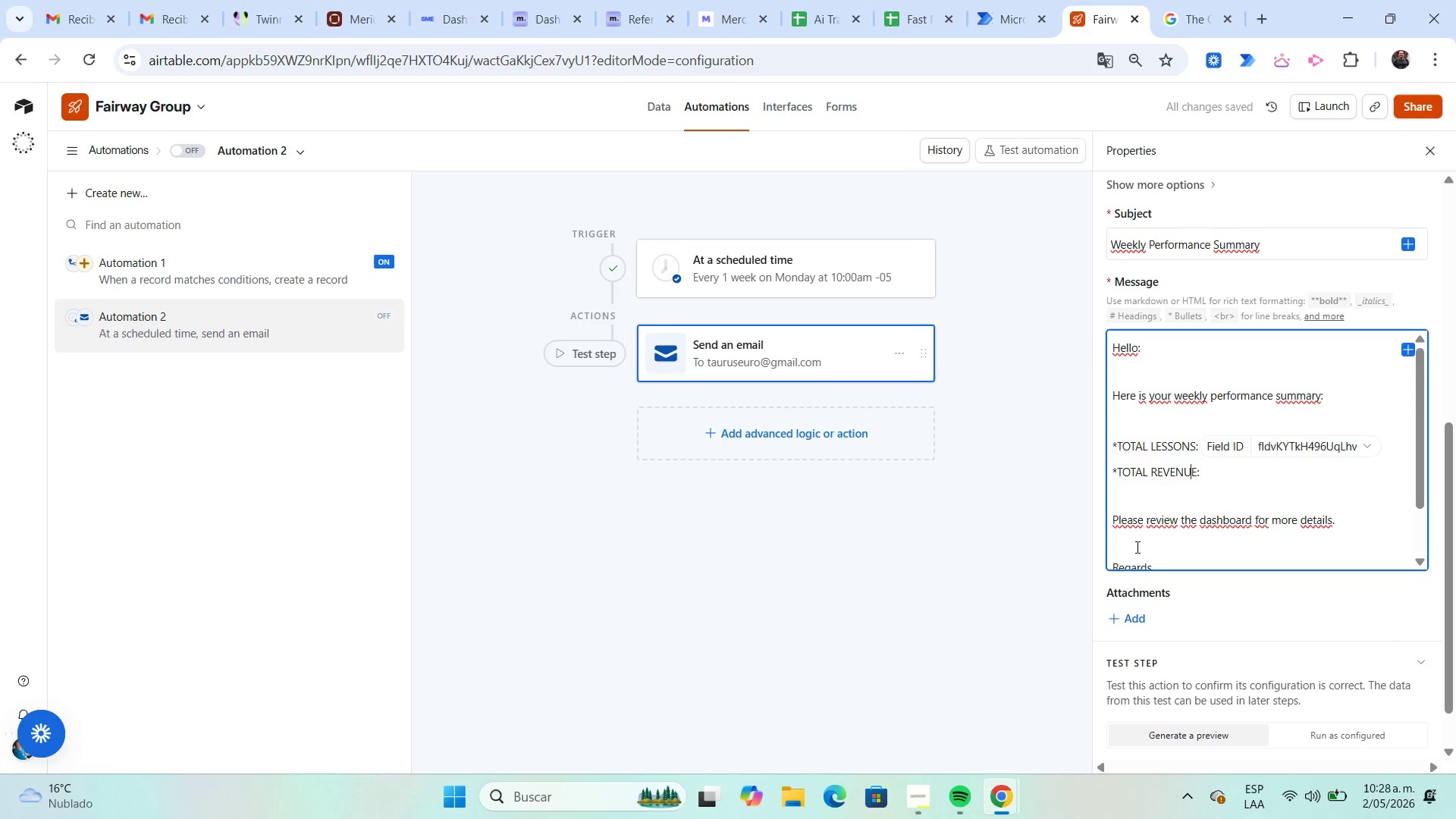 
key(ArrowRight)
 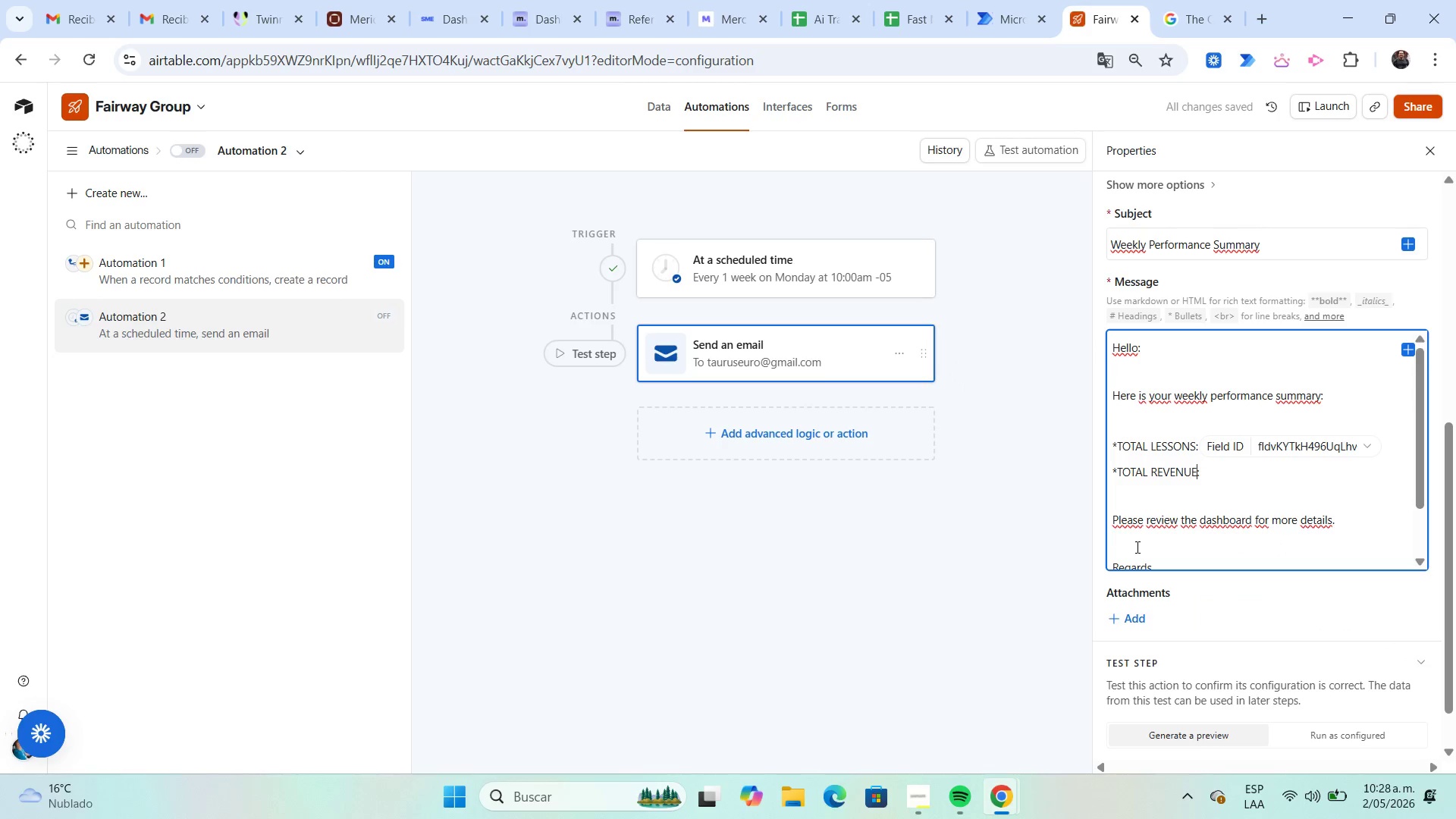 
key(ArrowRight)
 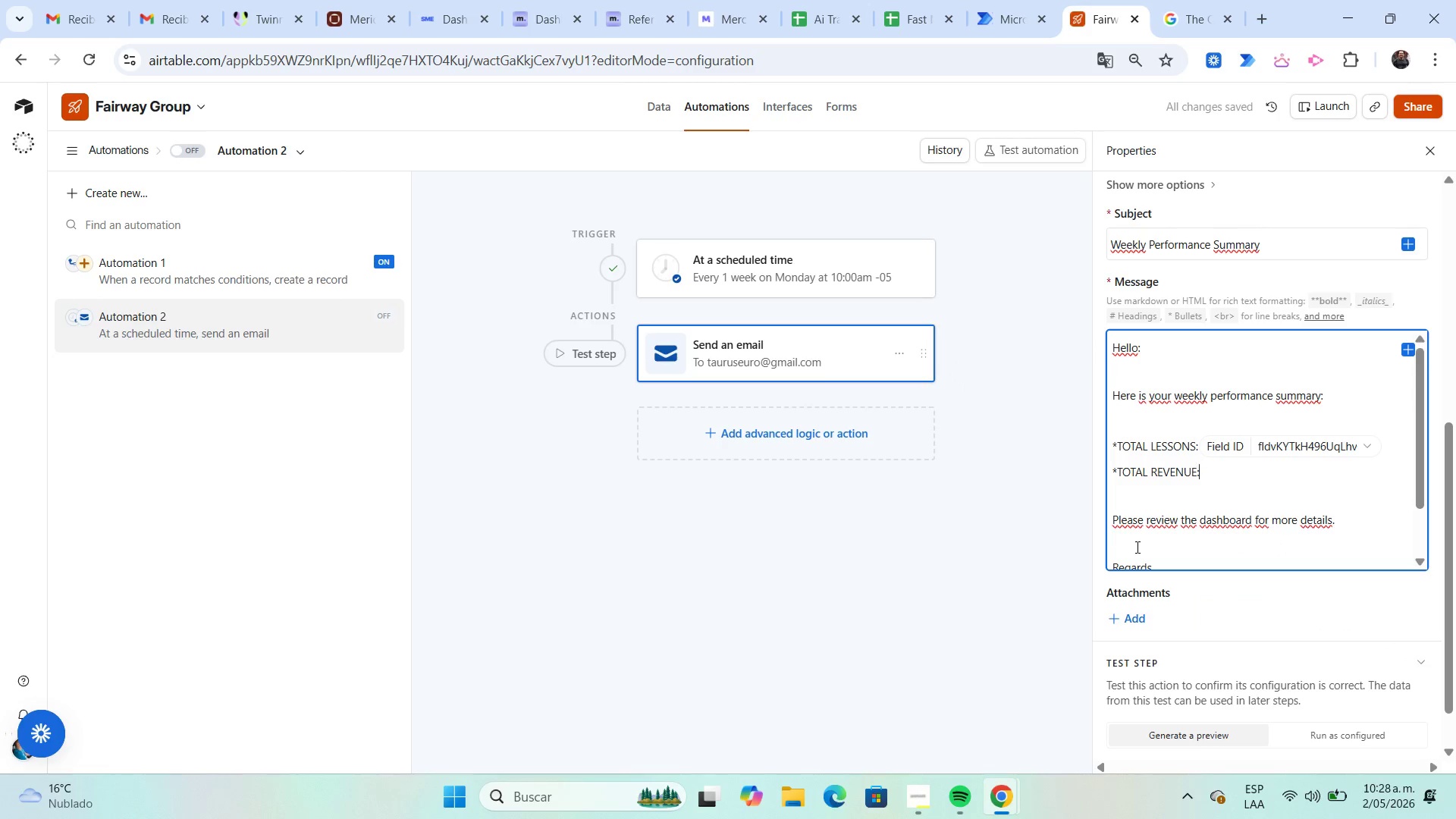 
key(ArrowRight)
 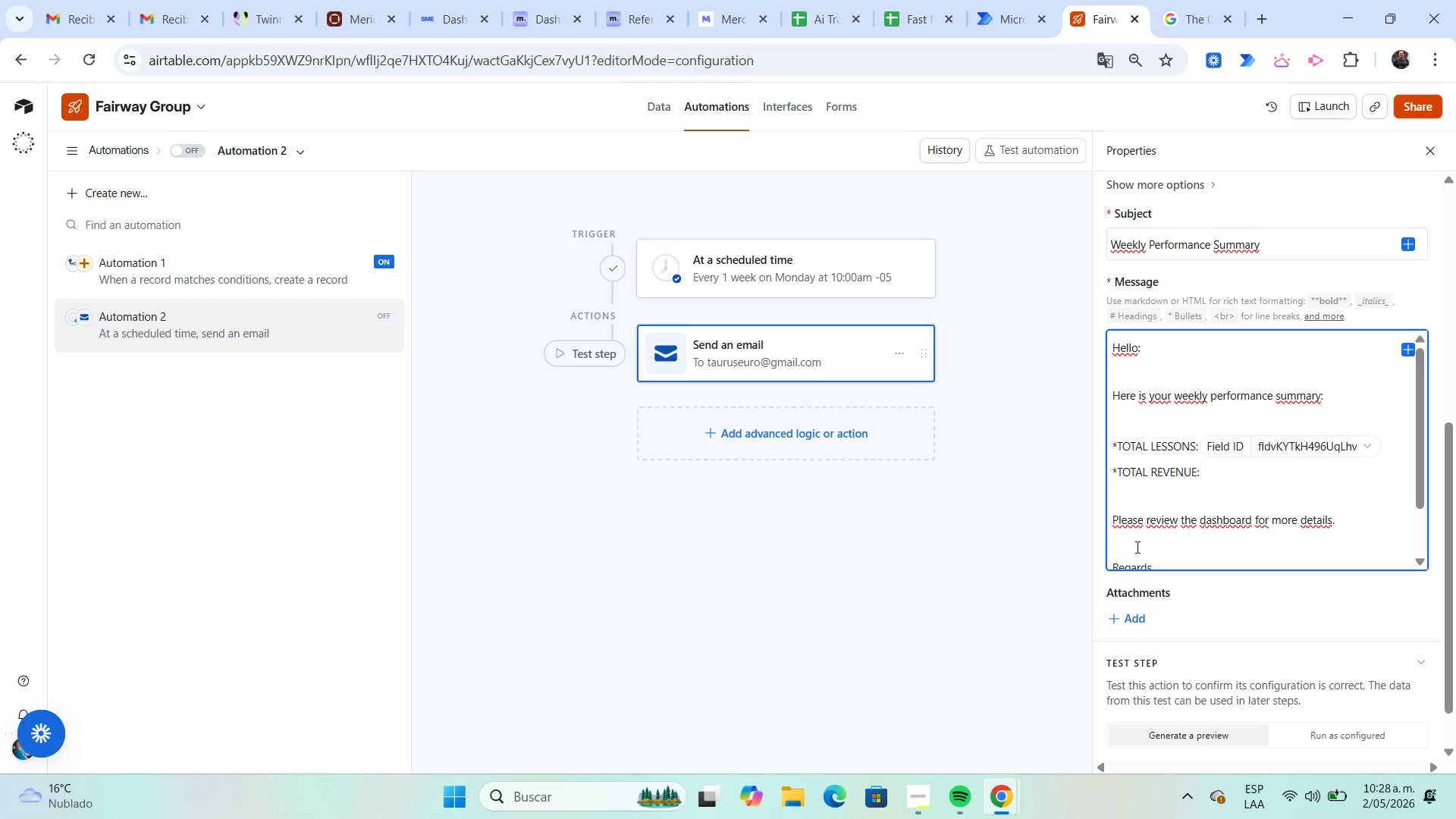 
key(Space)
 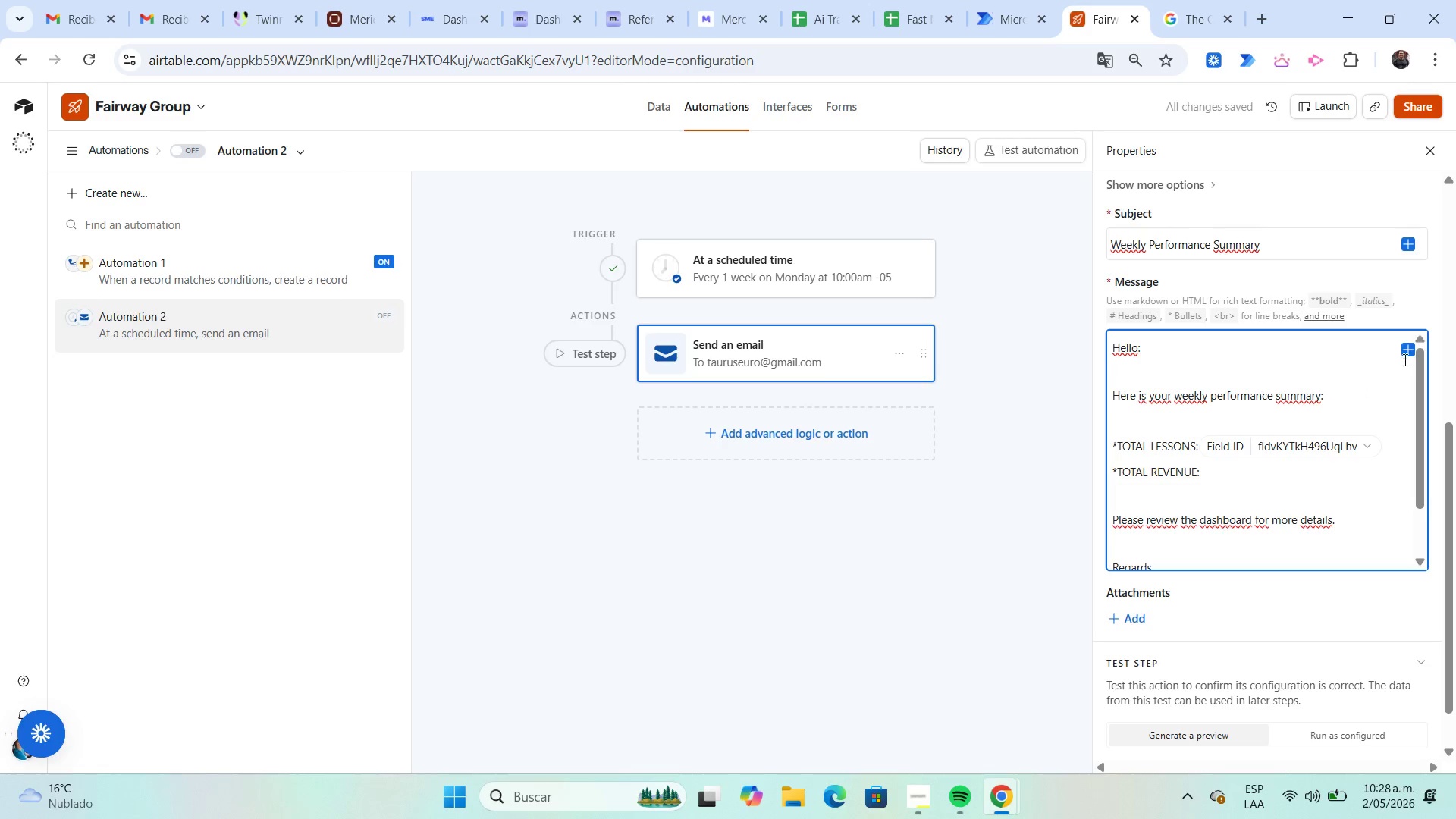 
left_click([1410, 350])
 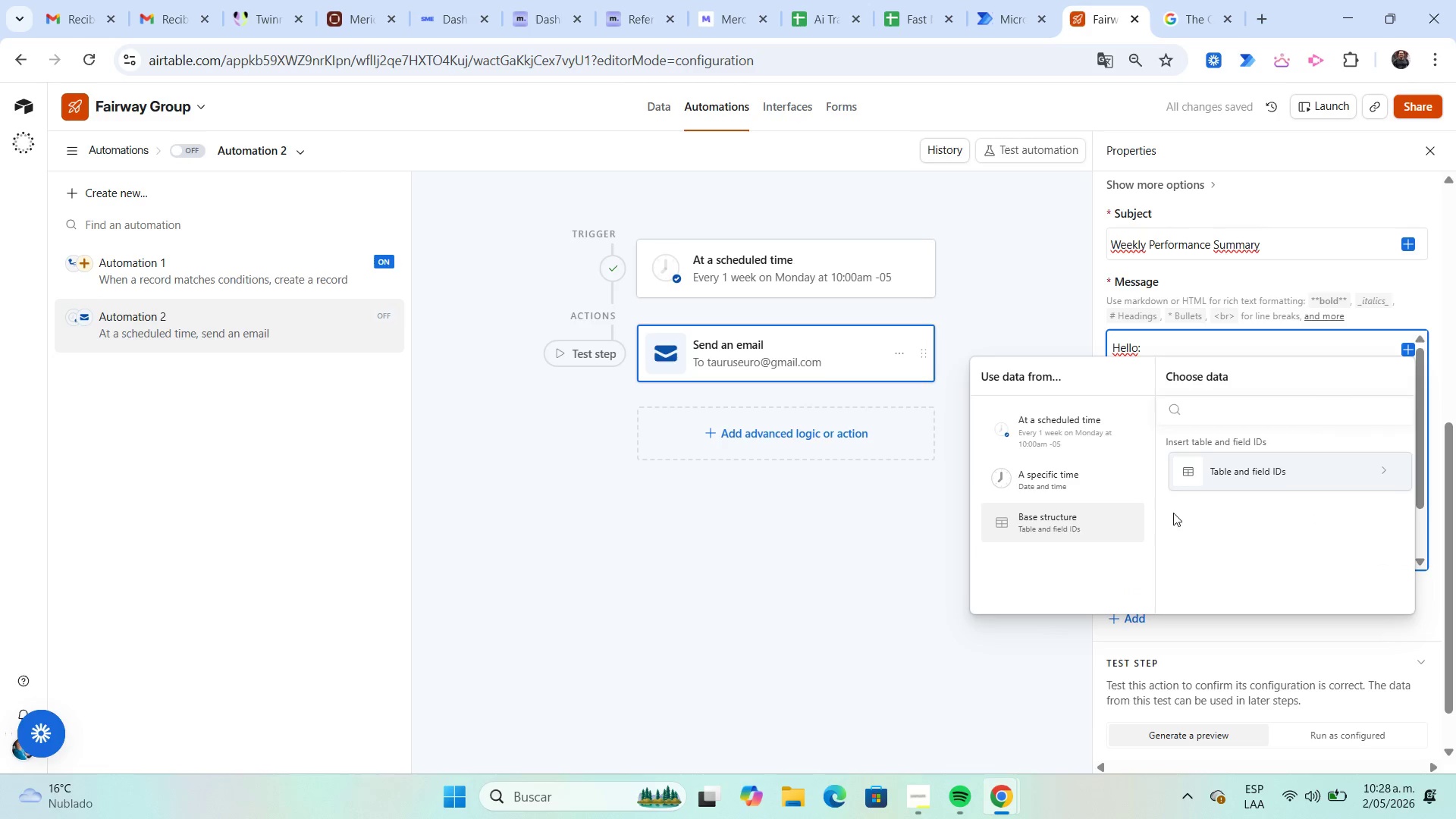 
left_click([1217, 480])
 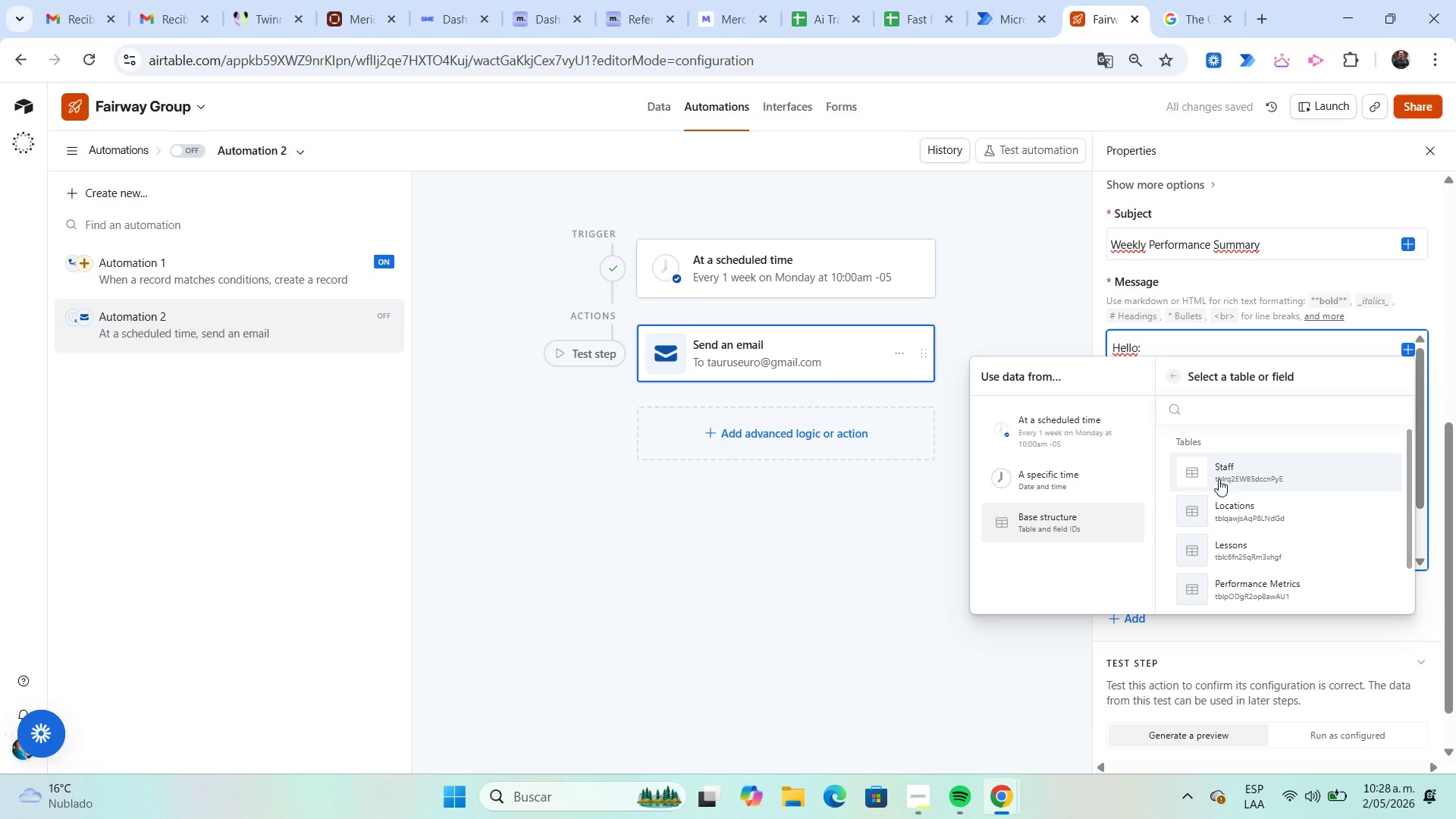 
scroll: coordinate [1219, 479], scroll_direction: down, amount: 1.0
 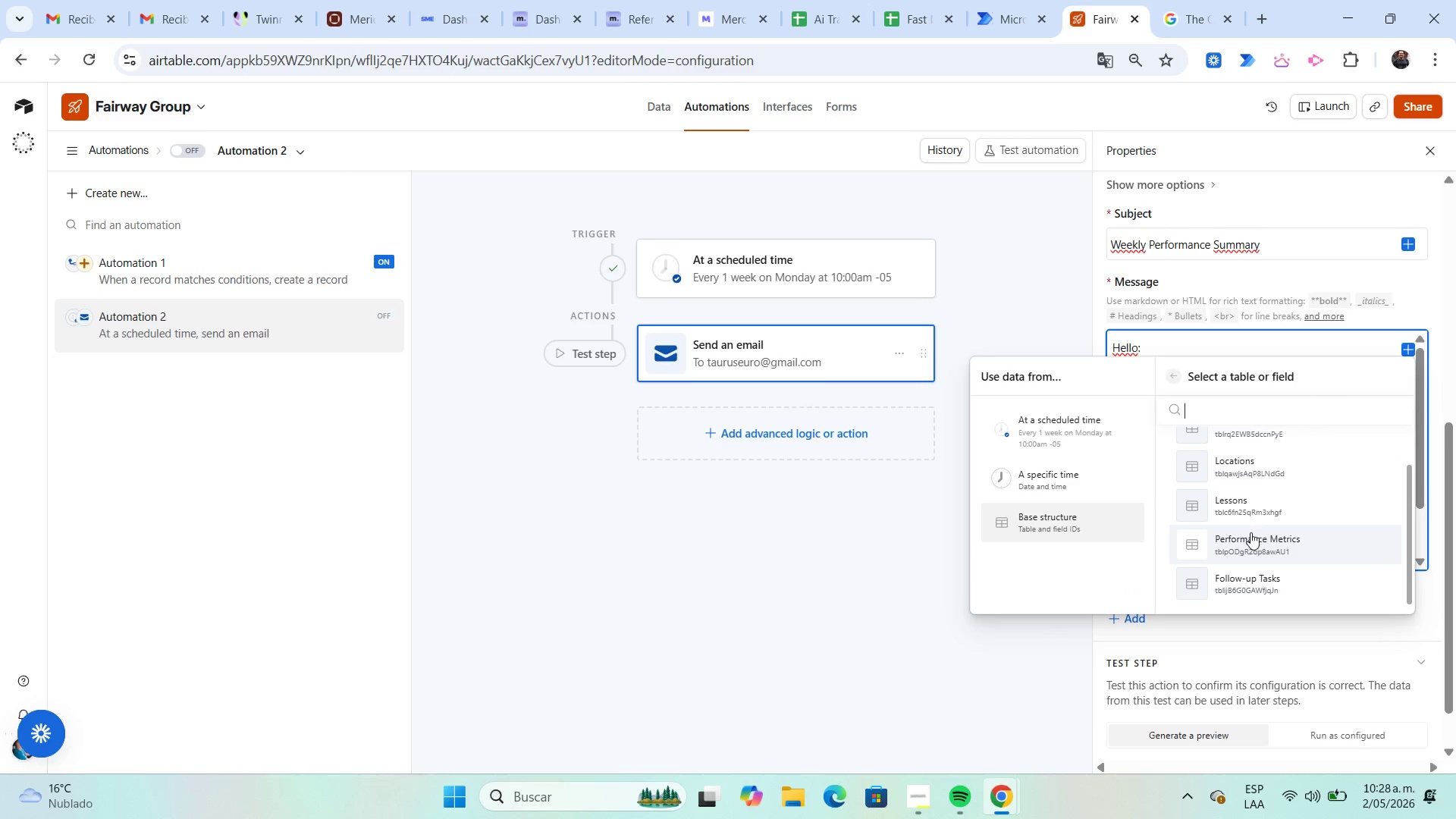 
left_click([1254, 542])
 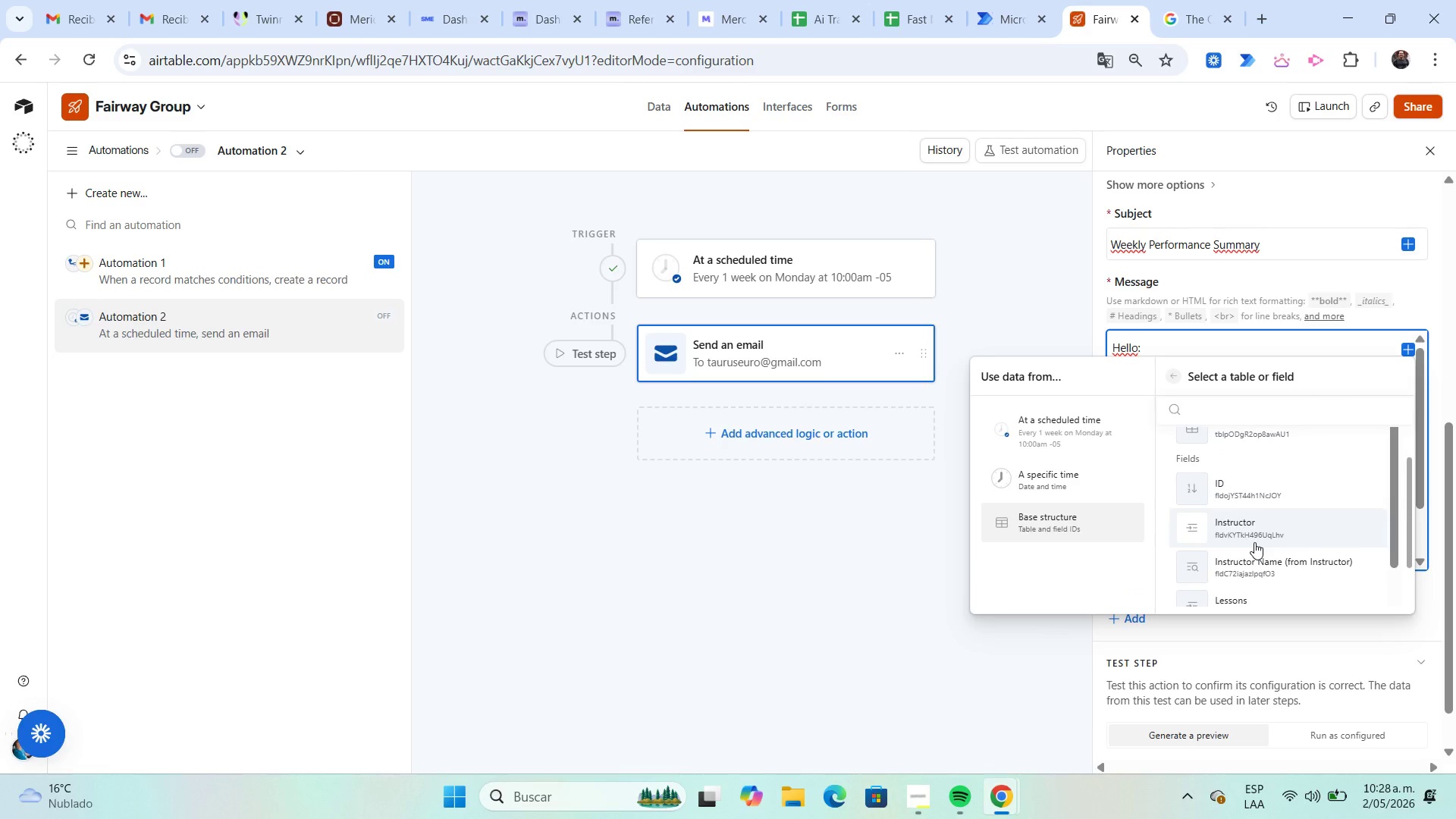 
scroll: coordinate [1254, 542], scroll_direction: down, amount: 2.0
 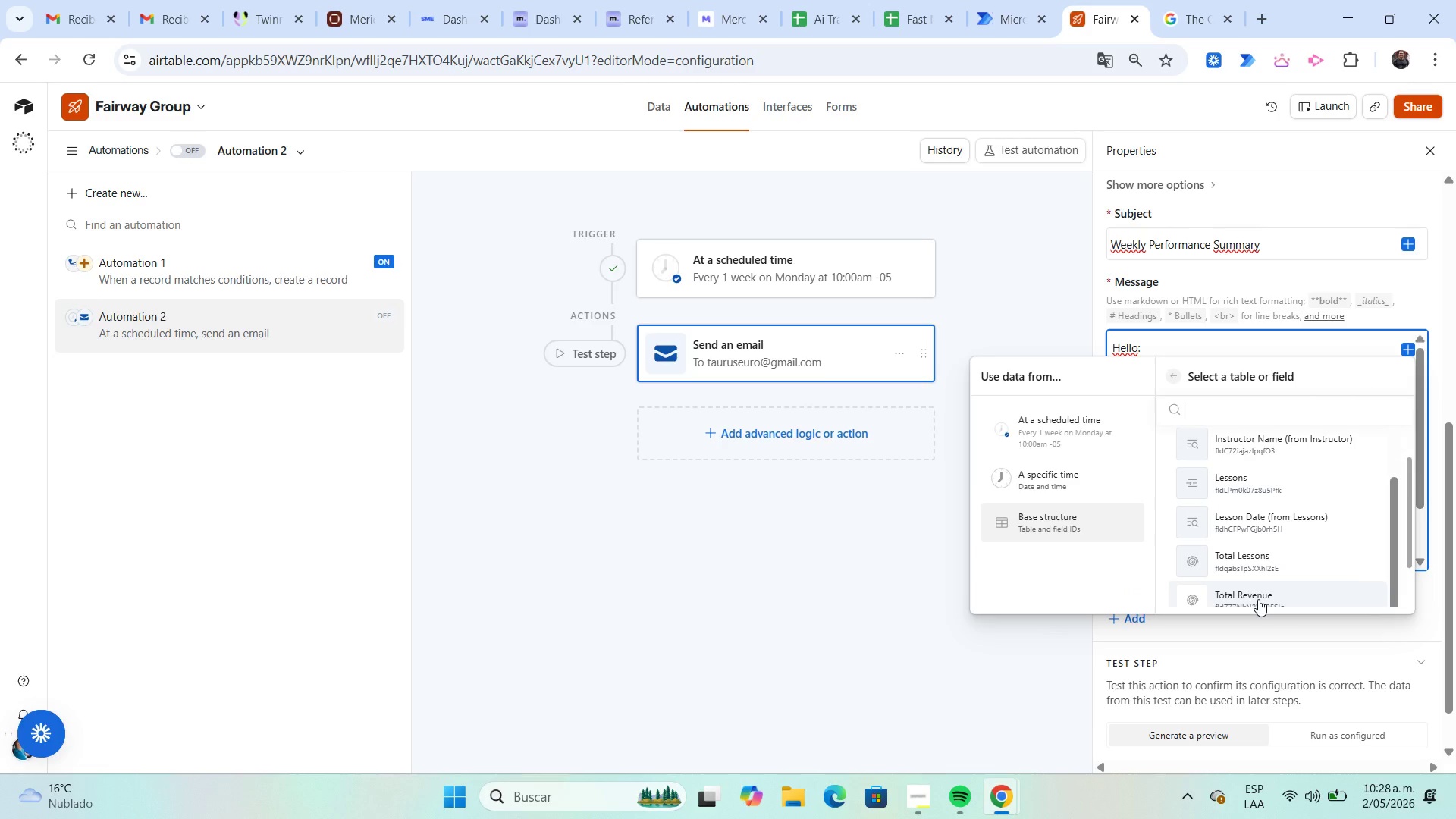 
double_click([1258, 599])
 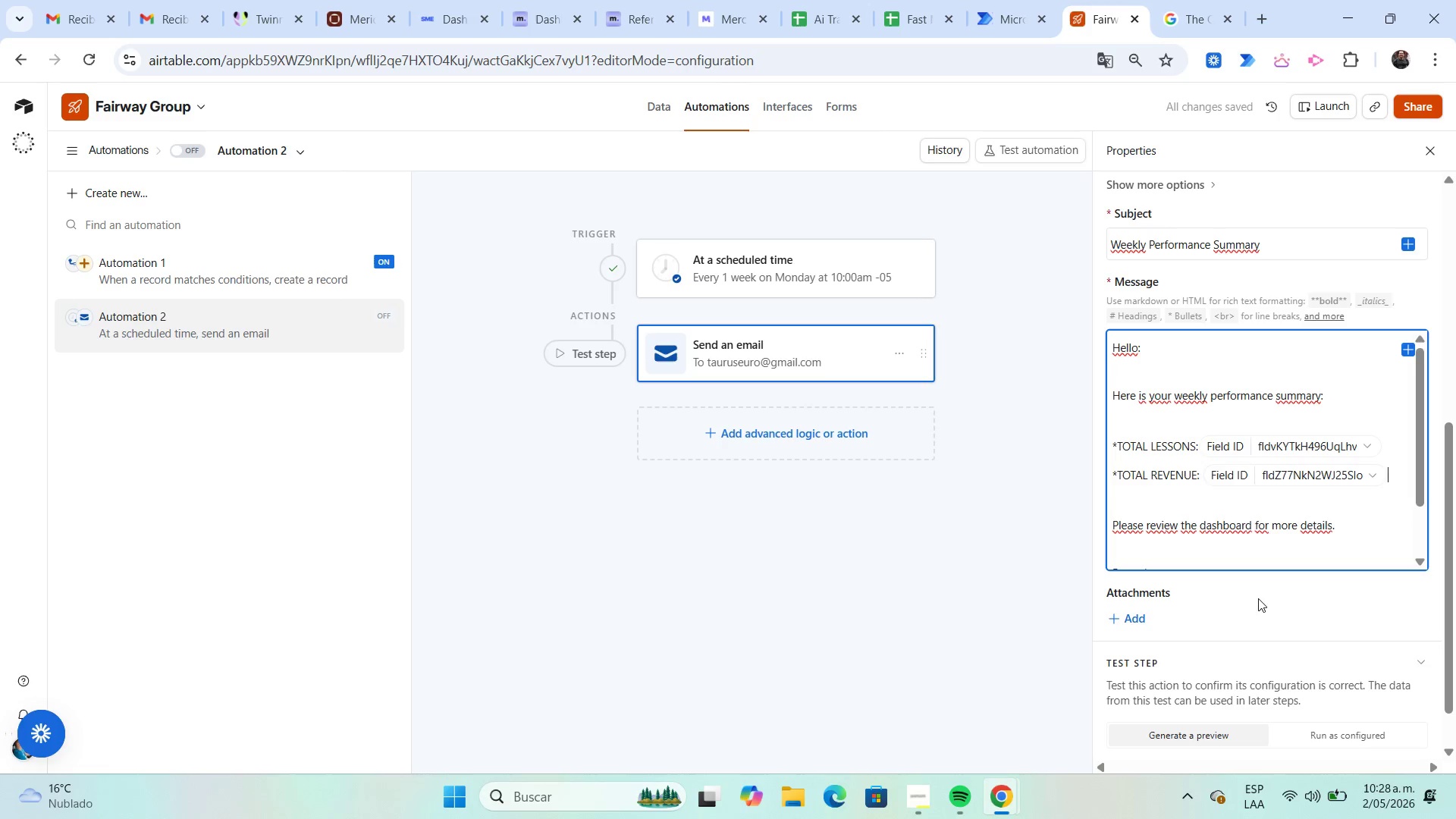 
scroll: coordinate [1260, 595], scroll_direction: down, amount: 2.0
 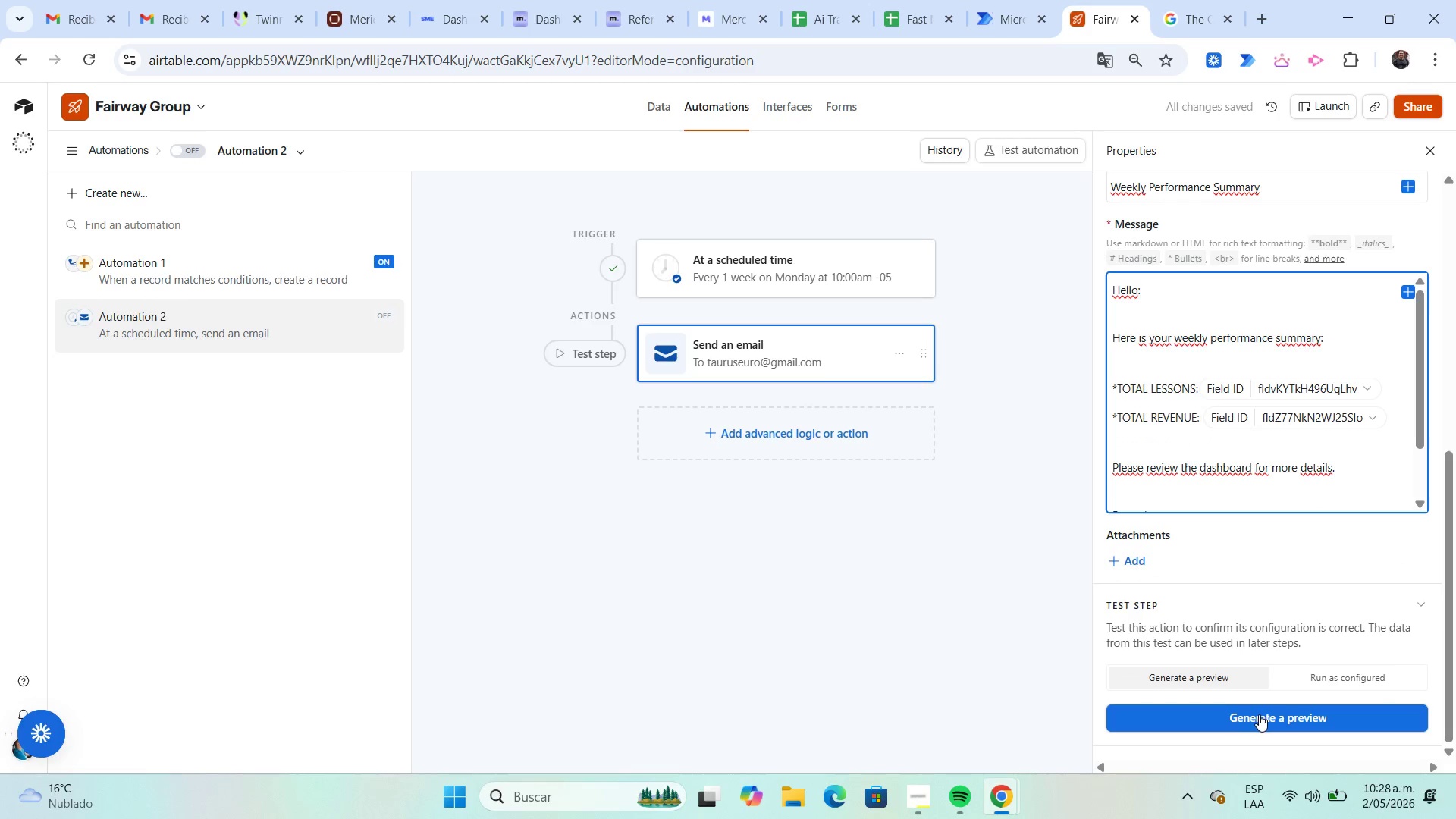 
left_click([1259, 714])
 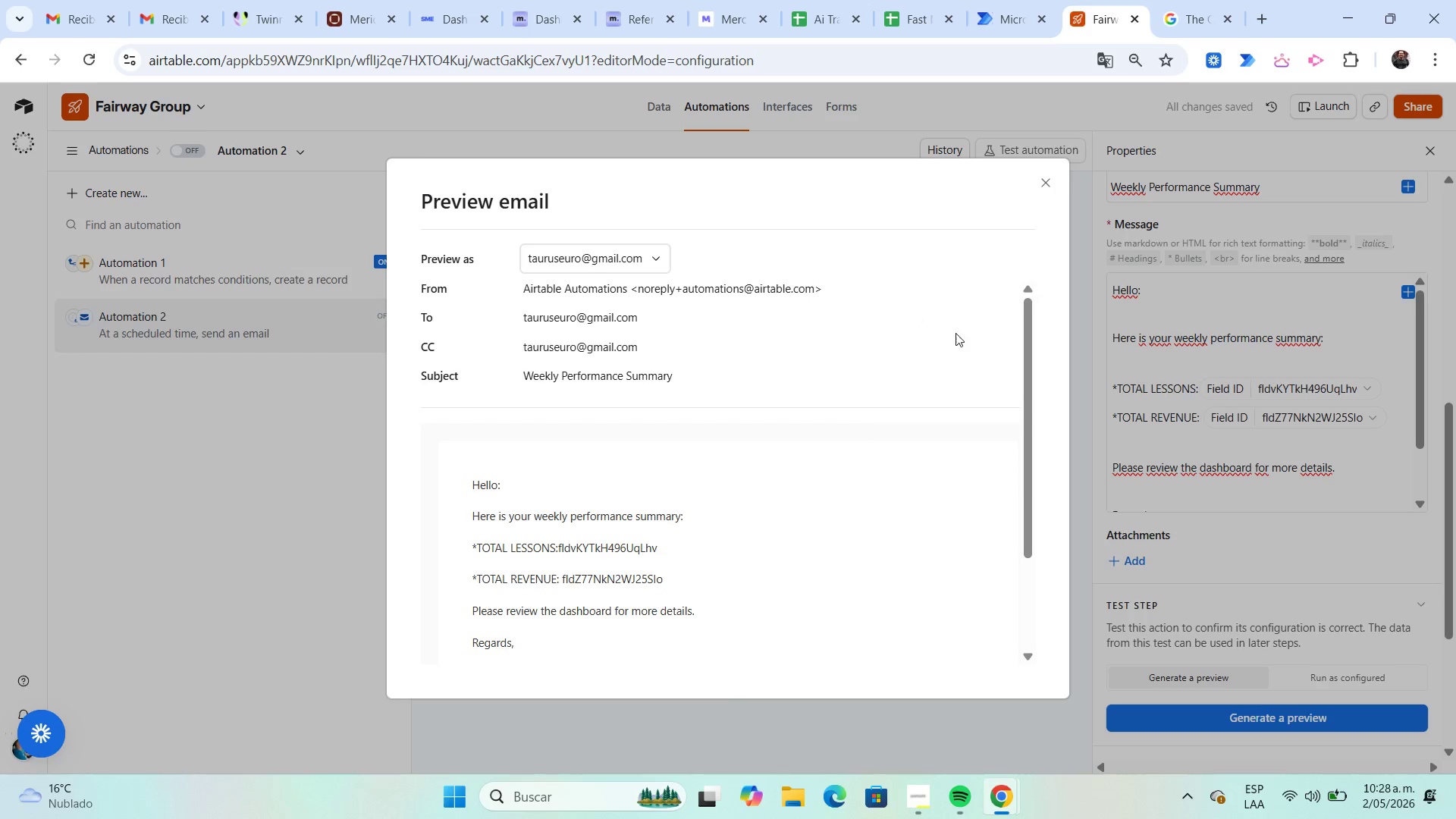 
left_click([1048, 183])
 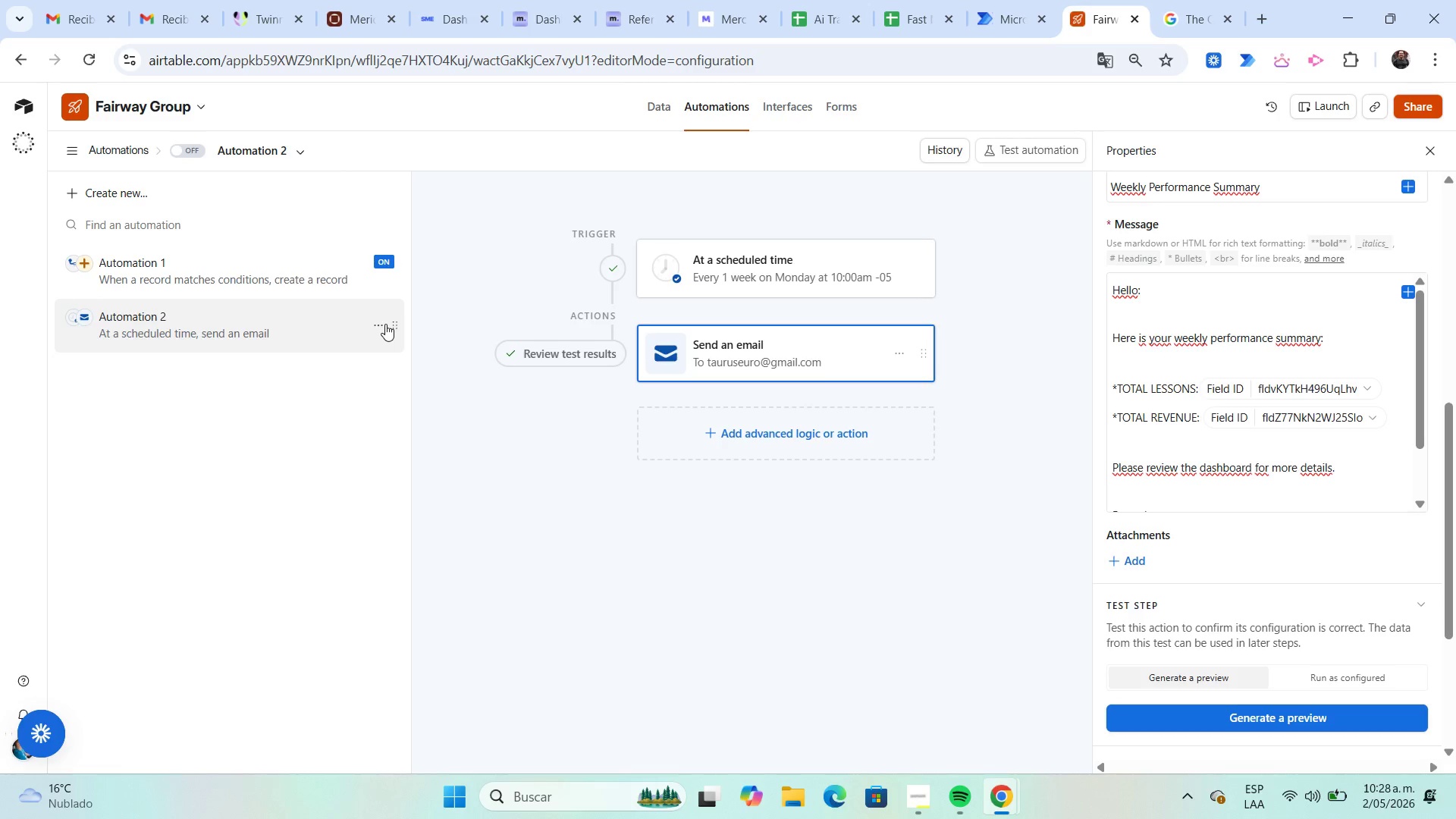 
wait(6.84)
 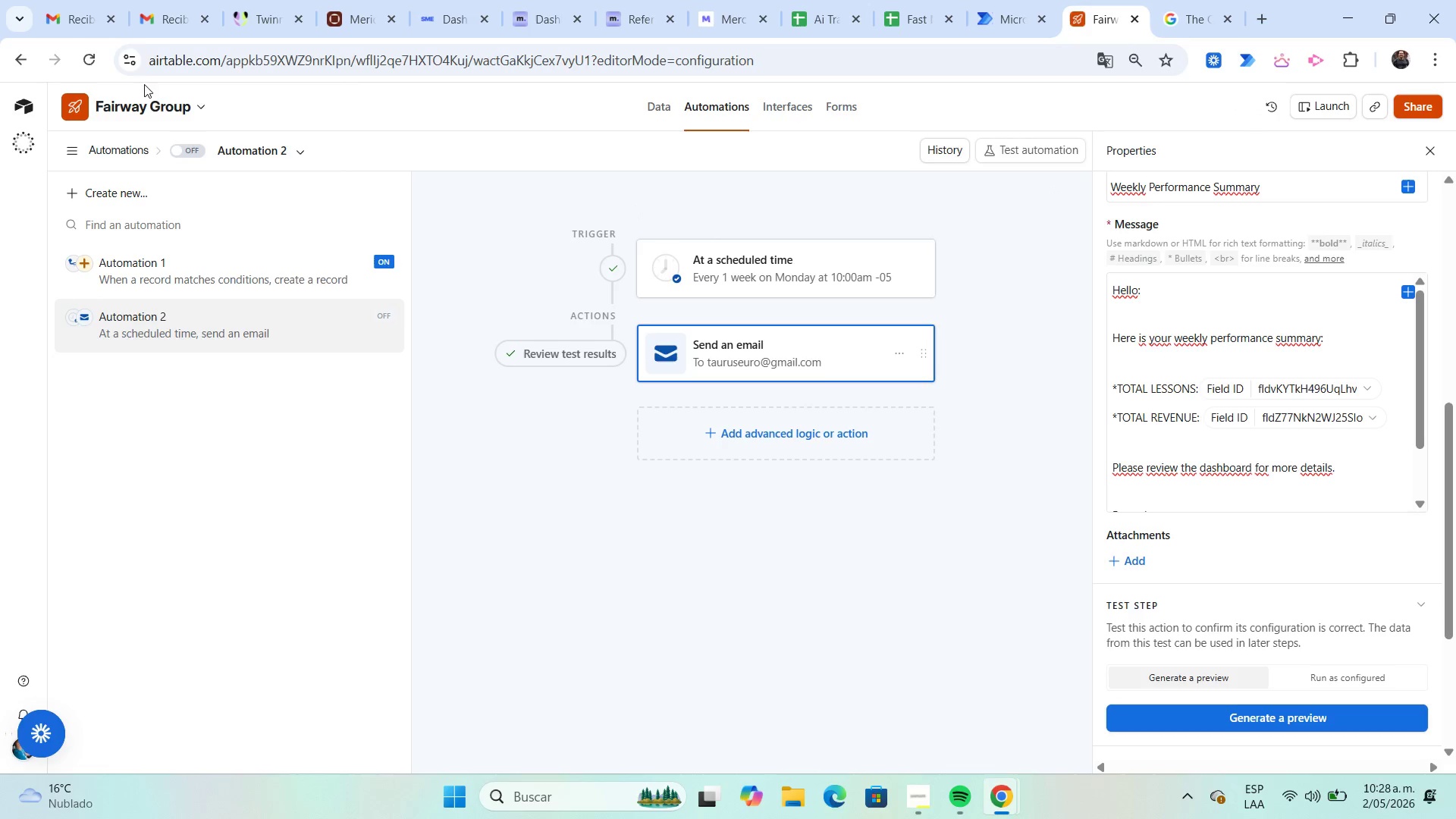 
left_click([166, 31])
 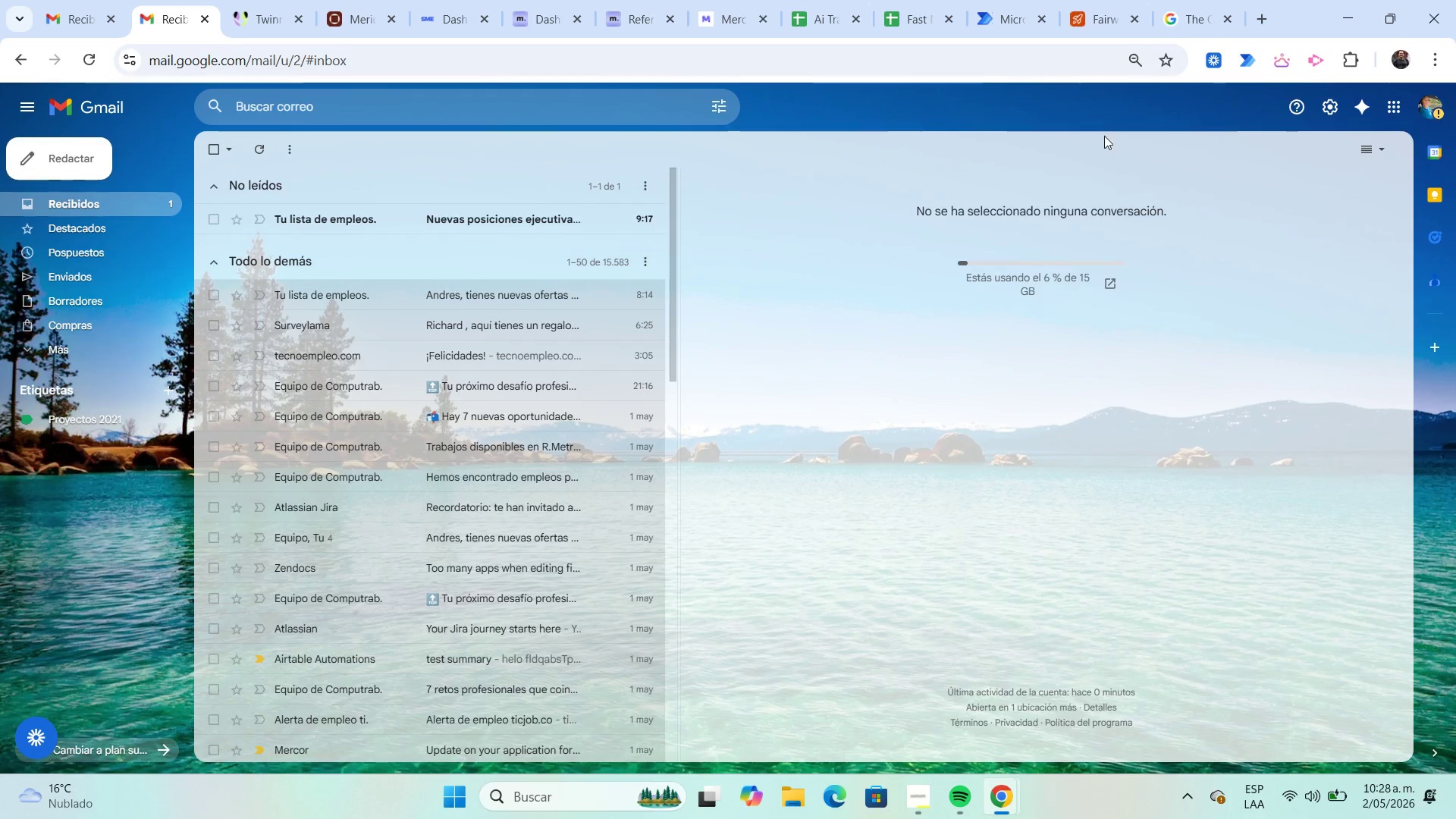 
left_click([1103, 18])
 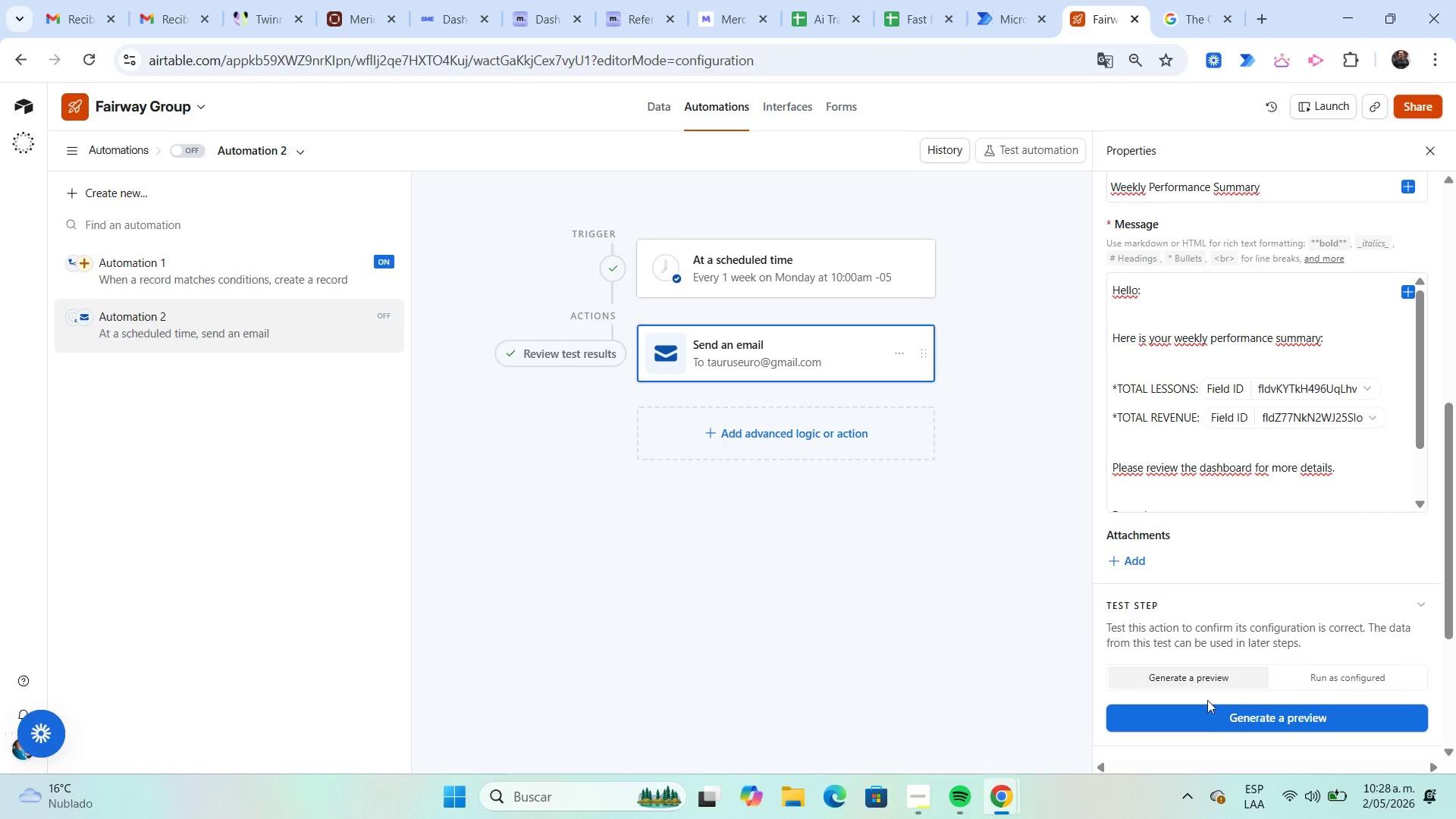 
left_click([1232, 720])
 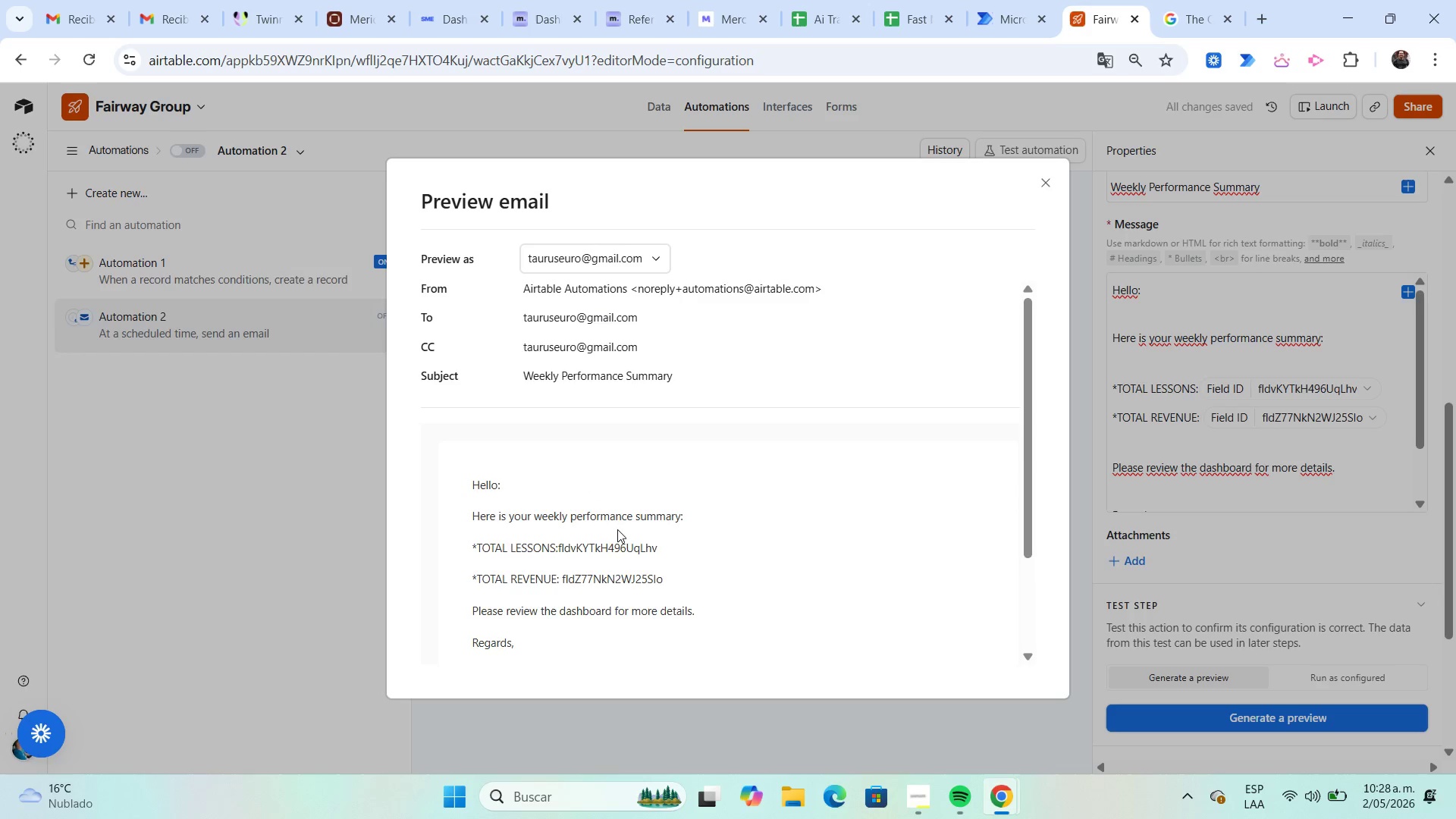 
wait(7.31)
 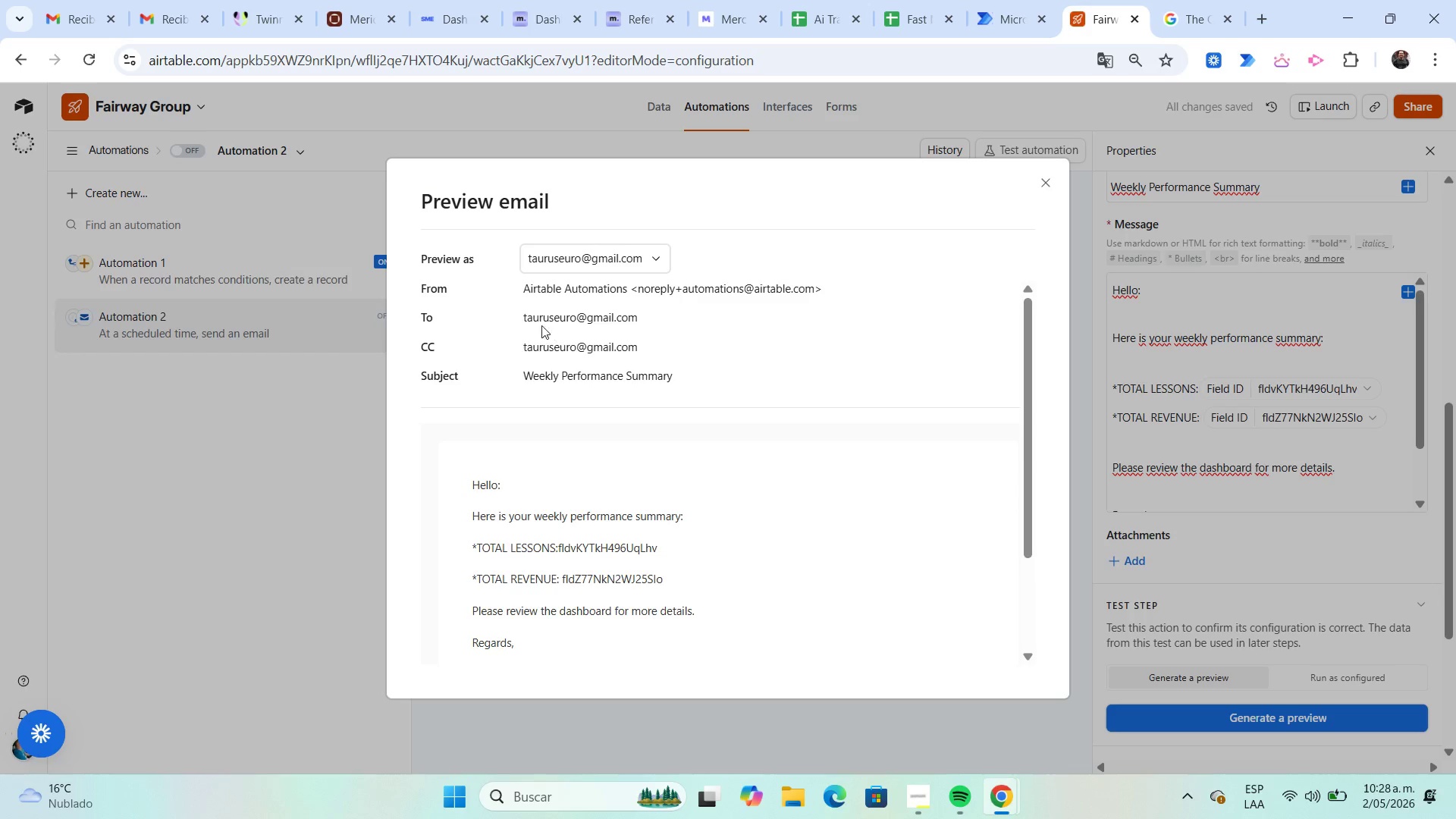 
scroll: coordinate [565, 626], scroll_direction: down, amount: 4.0
 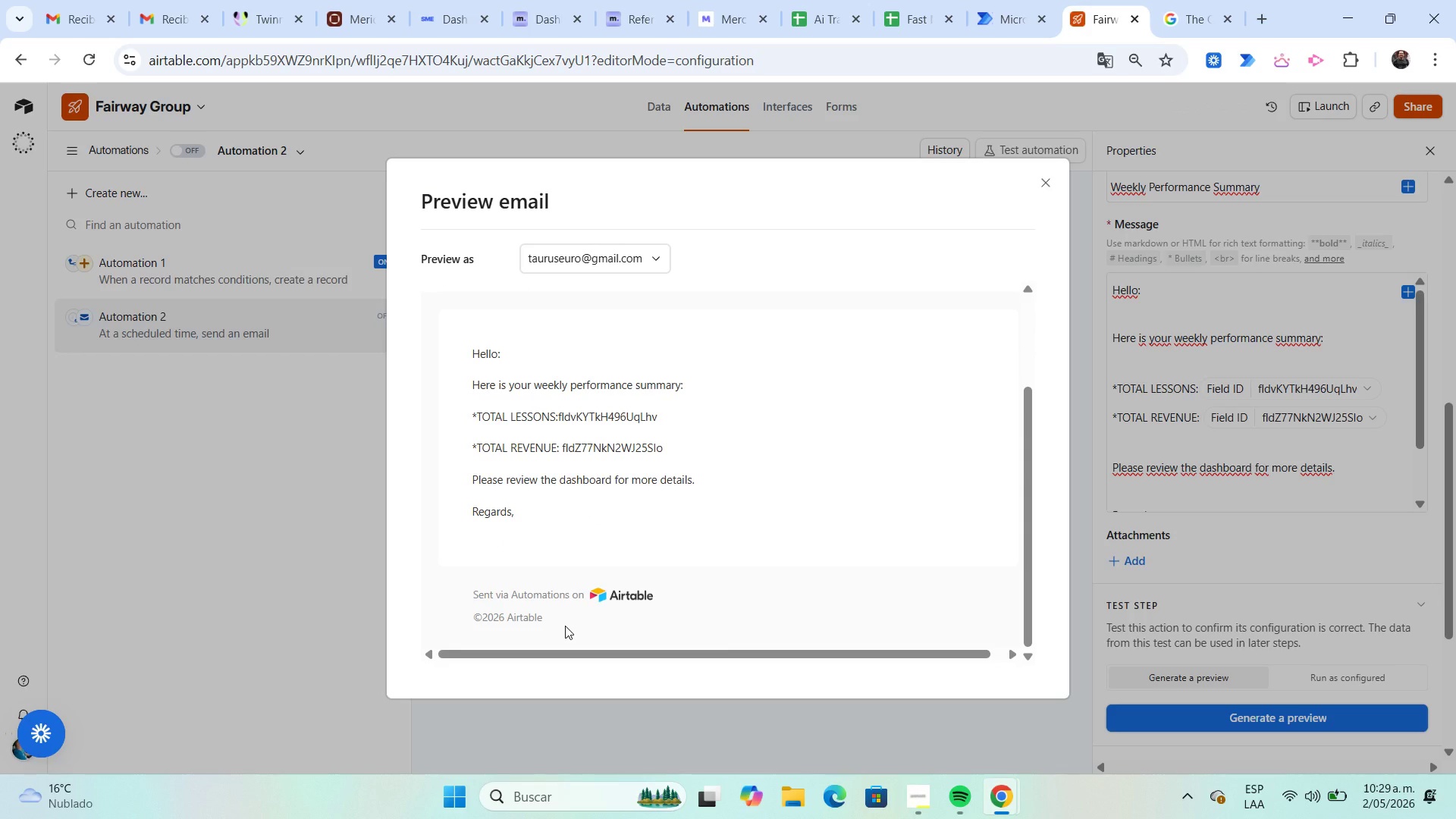 
scroll: coordinate [565, 626], scroll_direction: up, amount: 2.0
 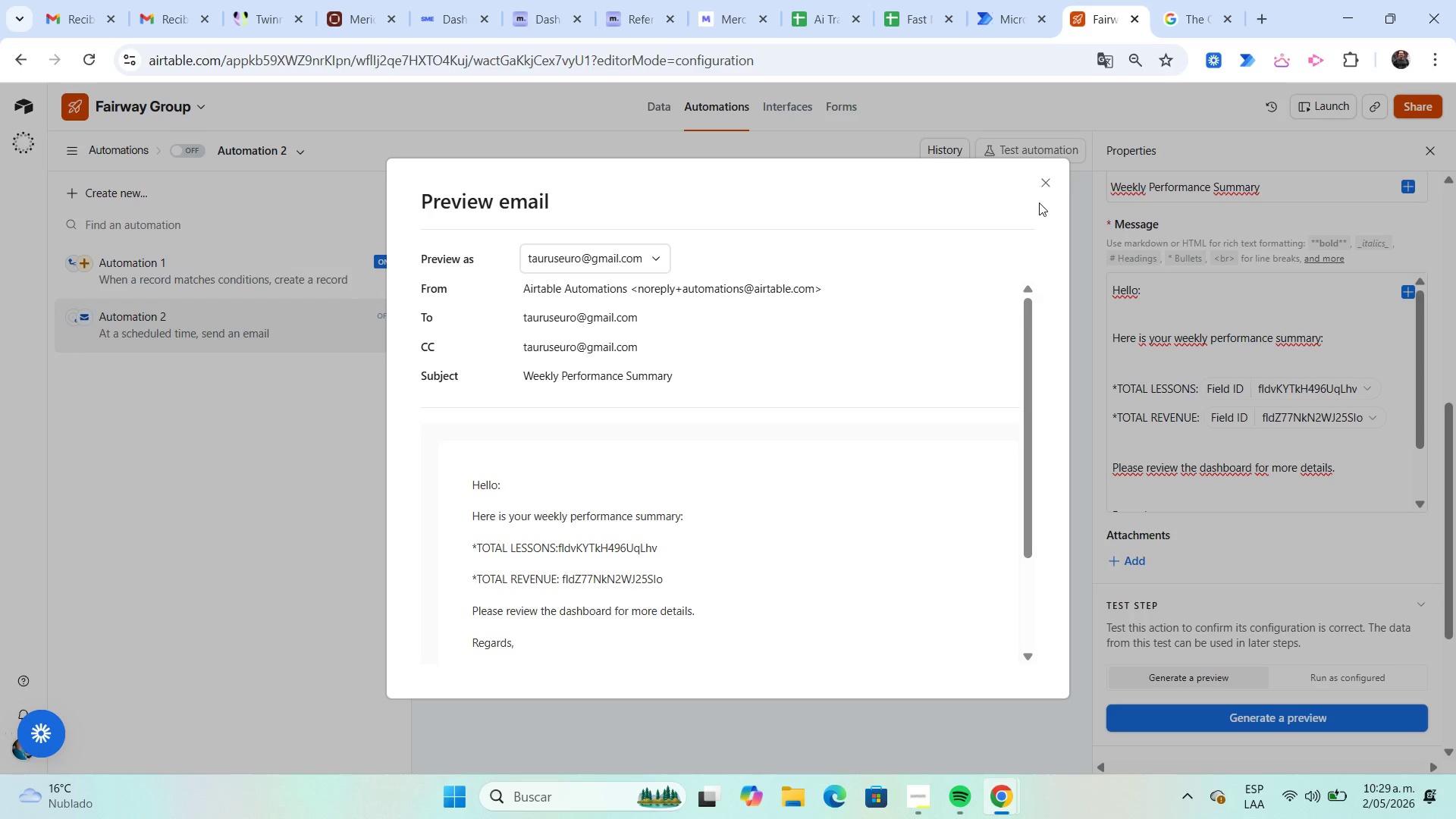 
left_click([1049, 188])
 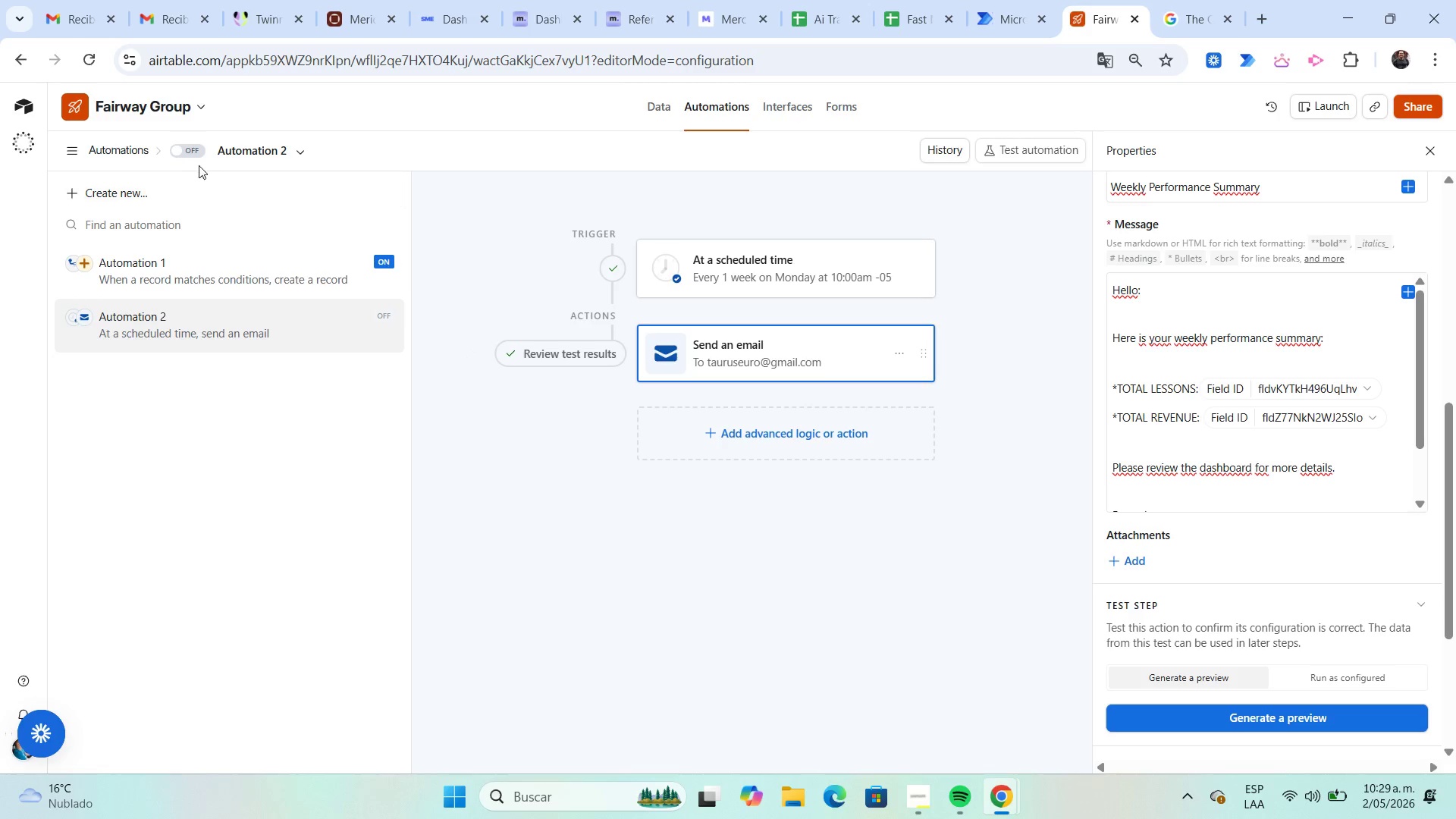 
left_click([184, 155])
 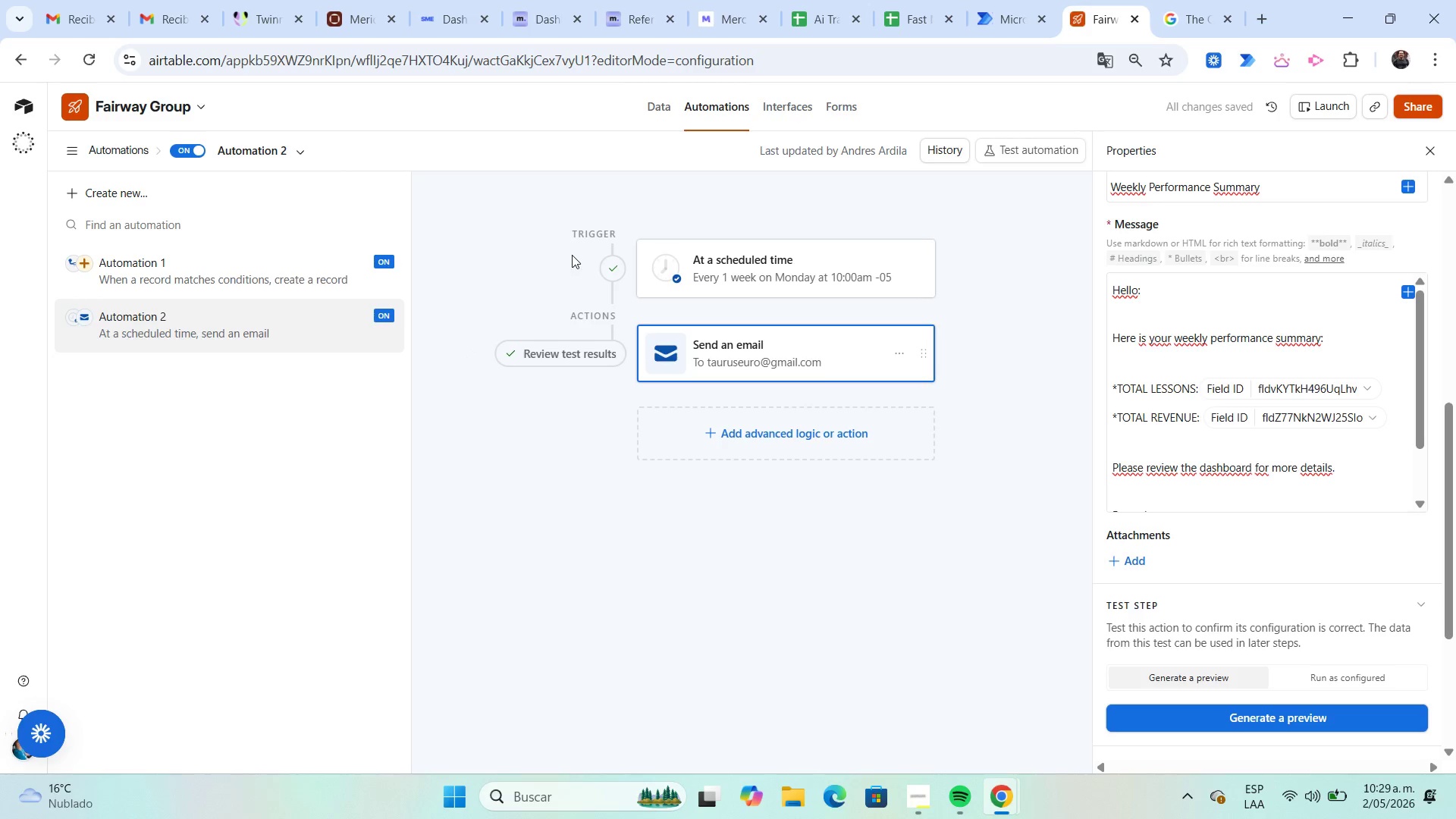 
left_click([654, 115])
 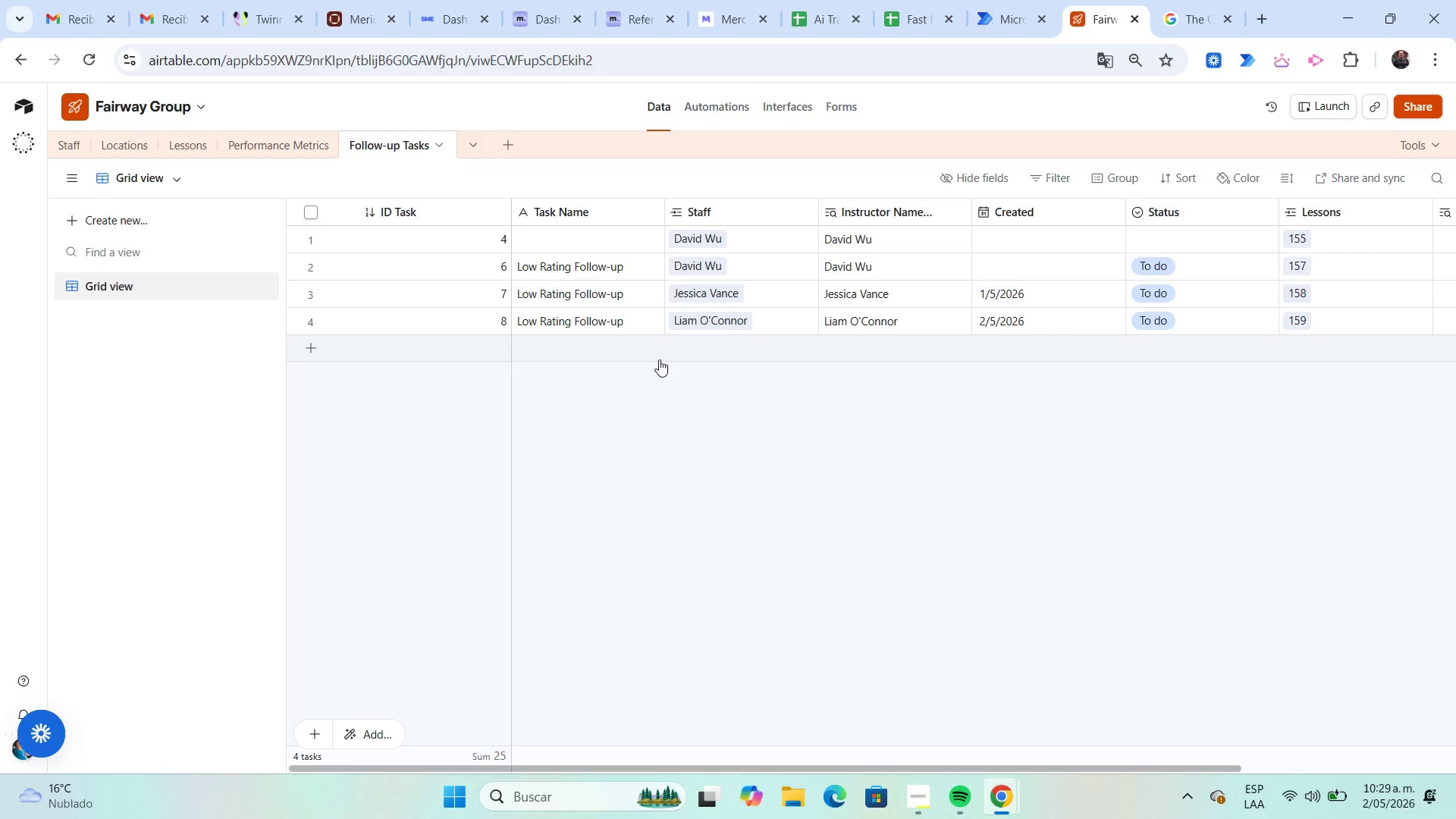 
wait(7.33)
 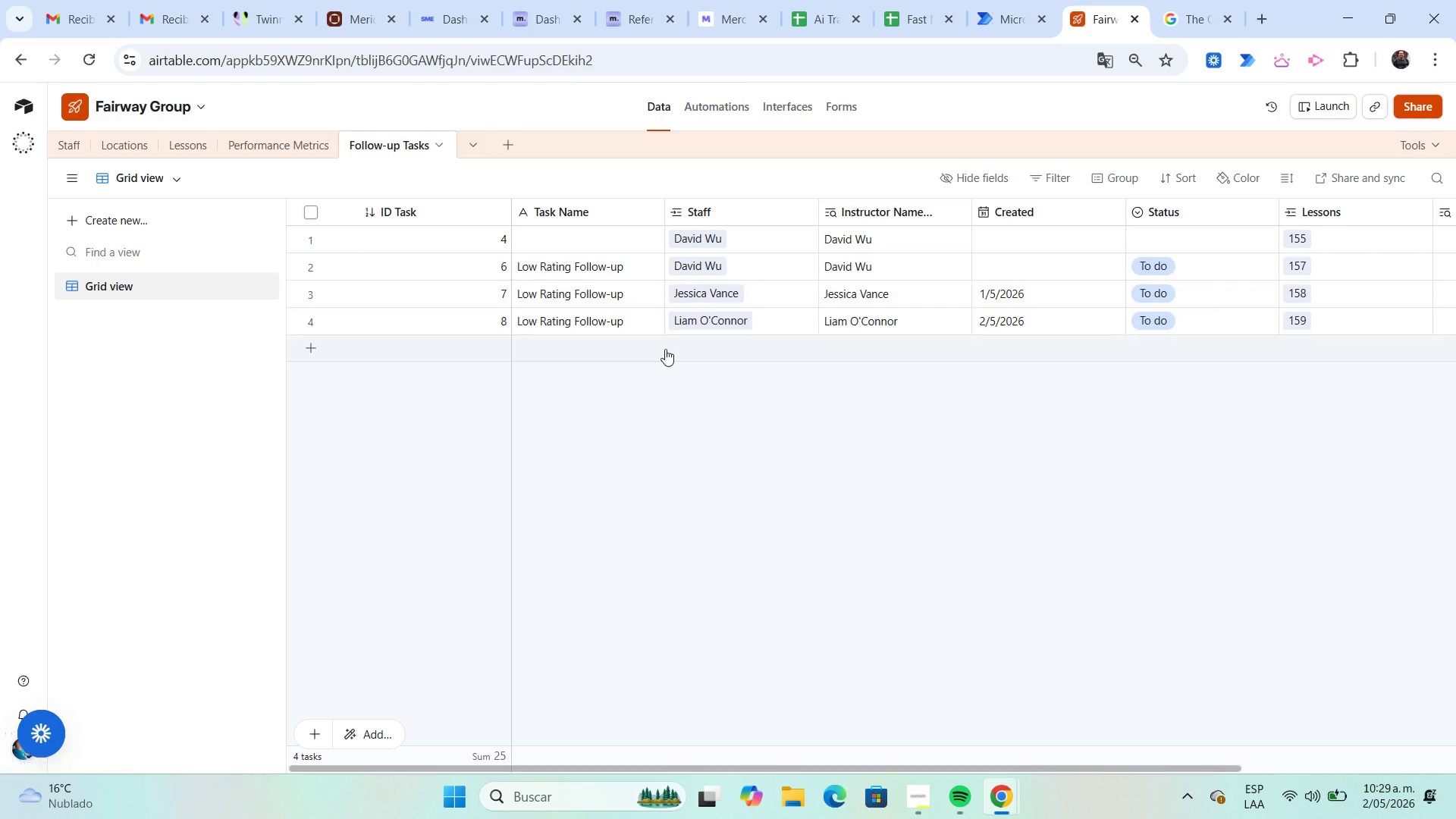 
left_click([927, 792])